 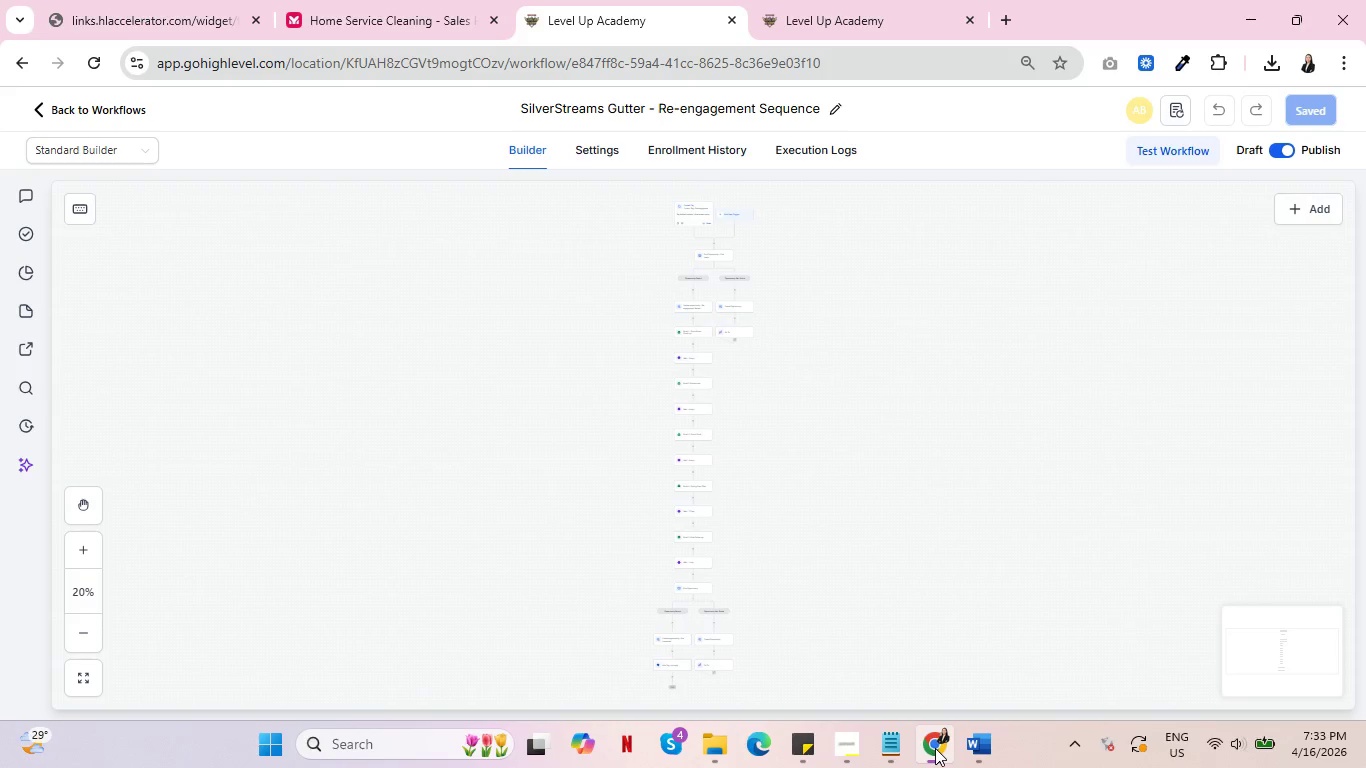 
scroll: coordinate [855, 512], scroll_direction: none, amount: 0.0
 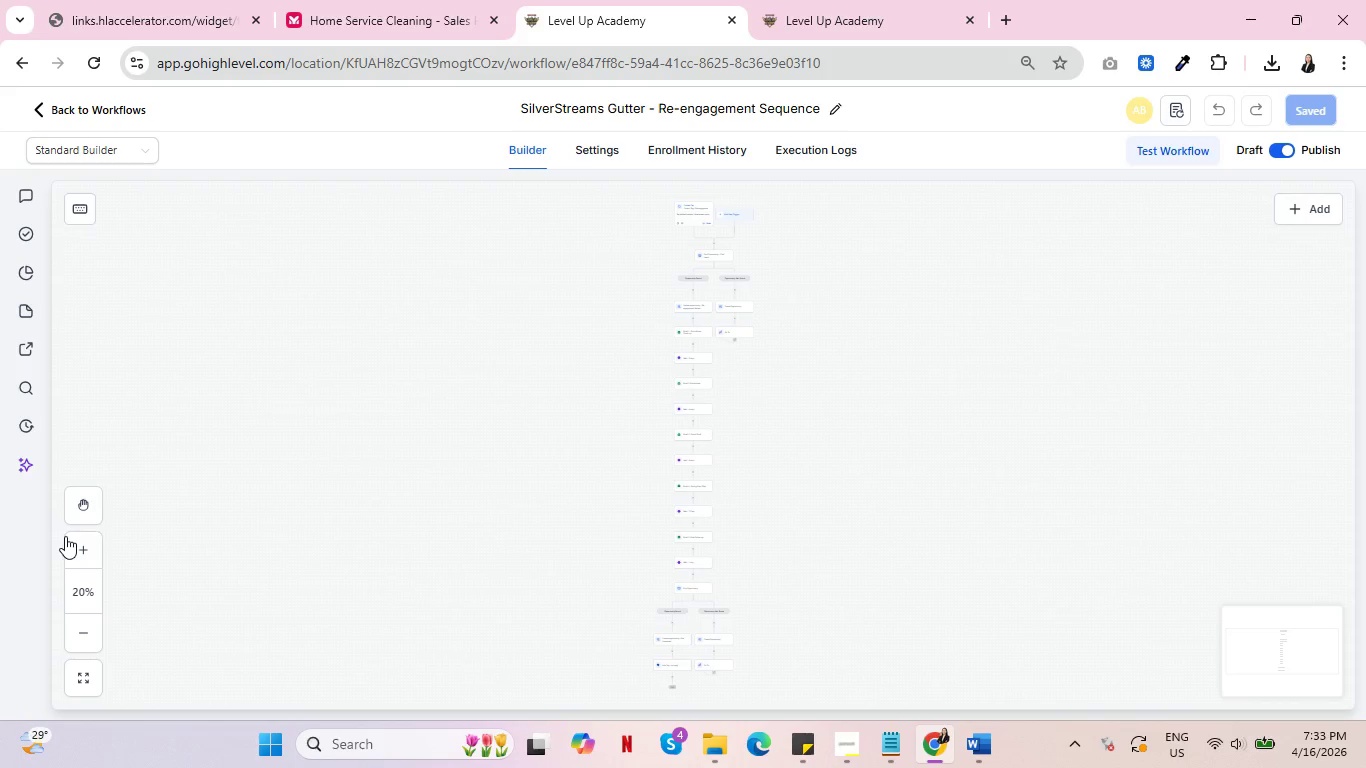 
double_click([77, 545])
 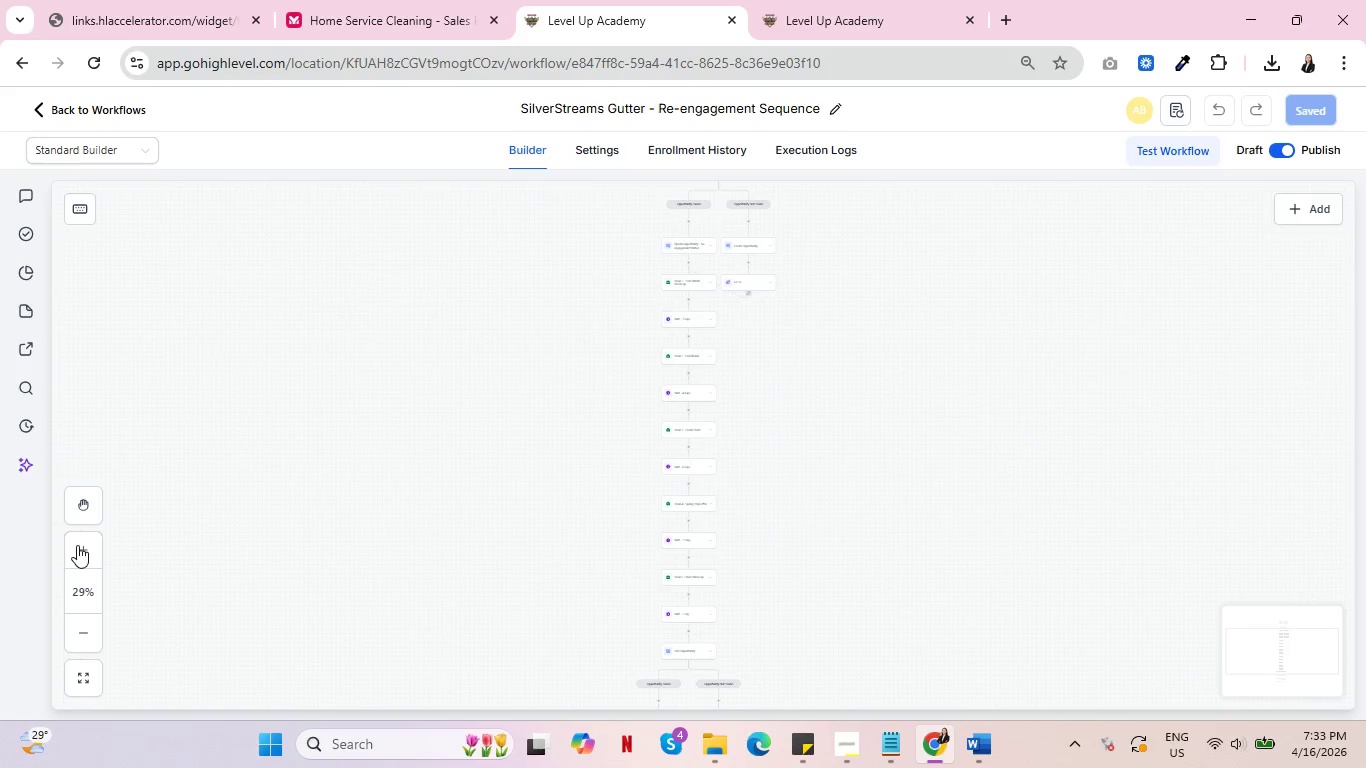 
triple_click([77, 545])
 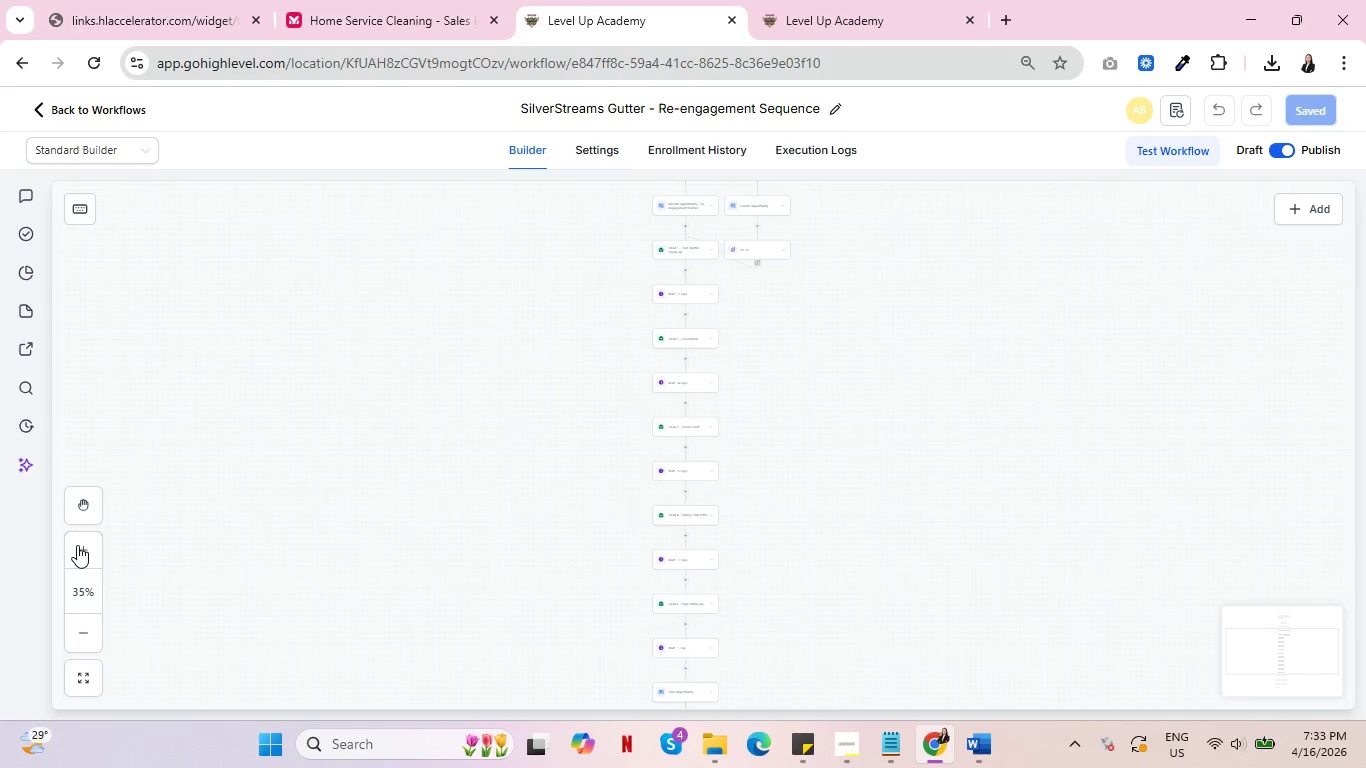 
triple_click([77, 545])
 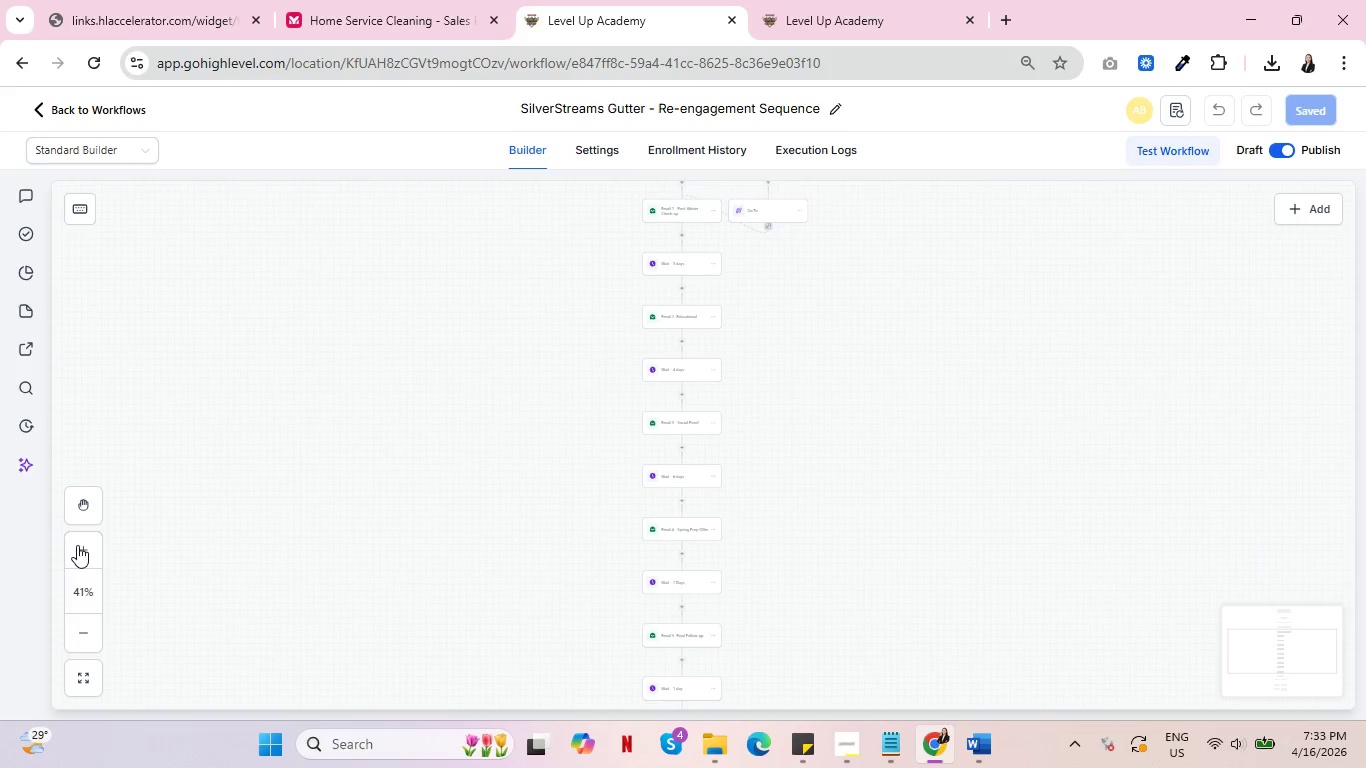 
triple_click([77, 545])
 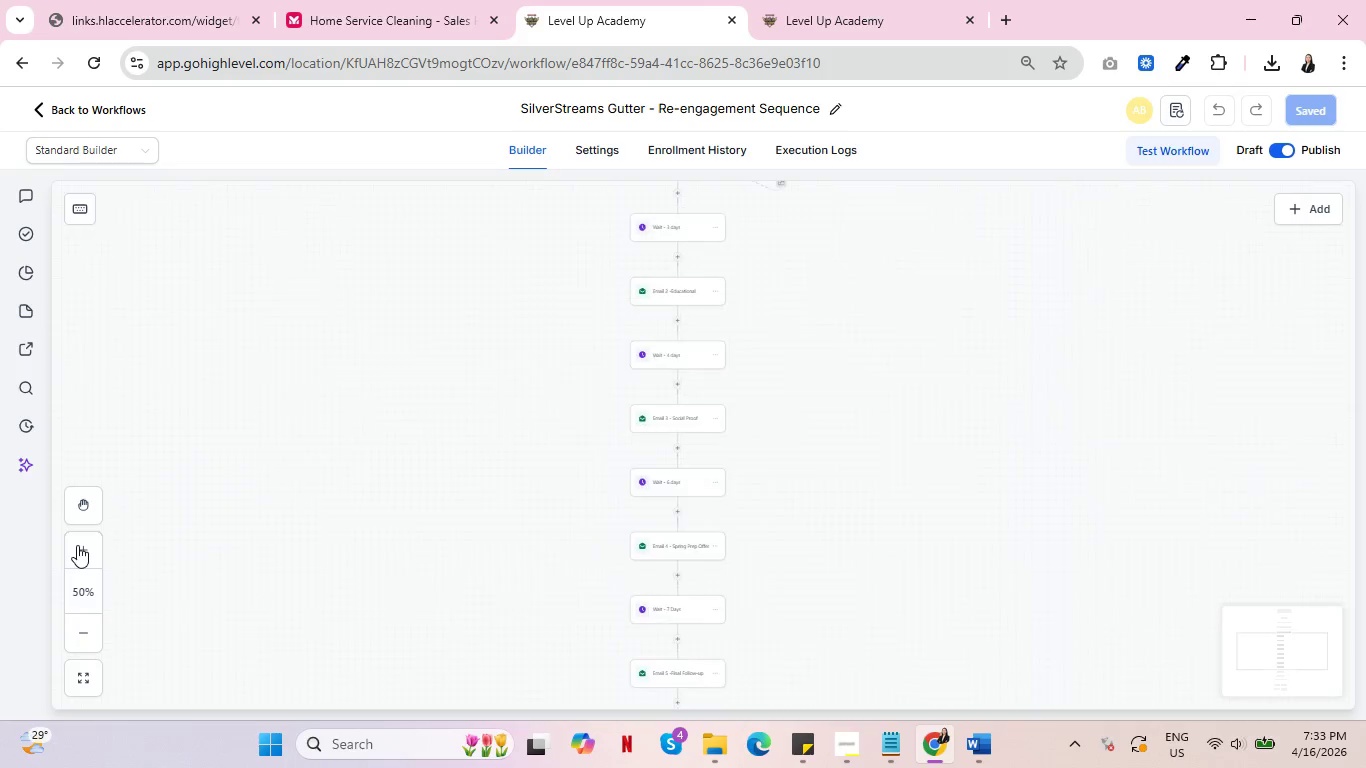 
triple_click([77, 545])
 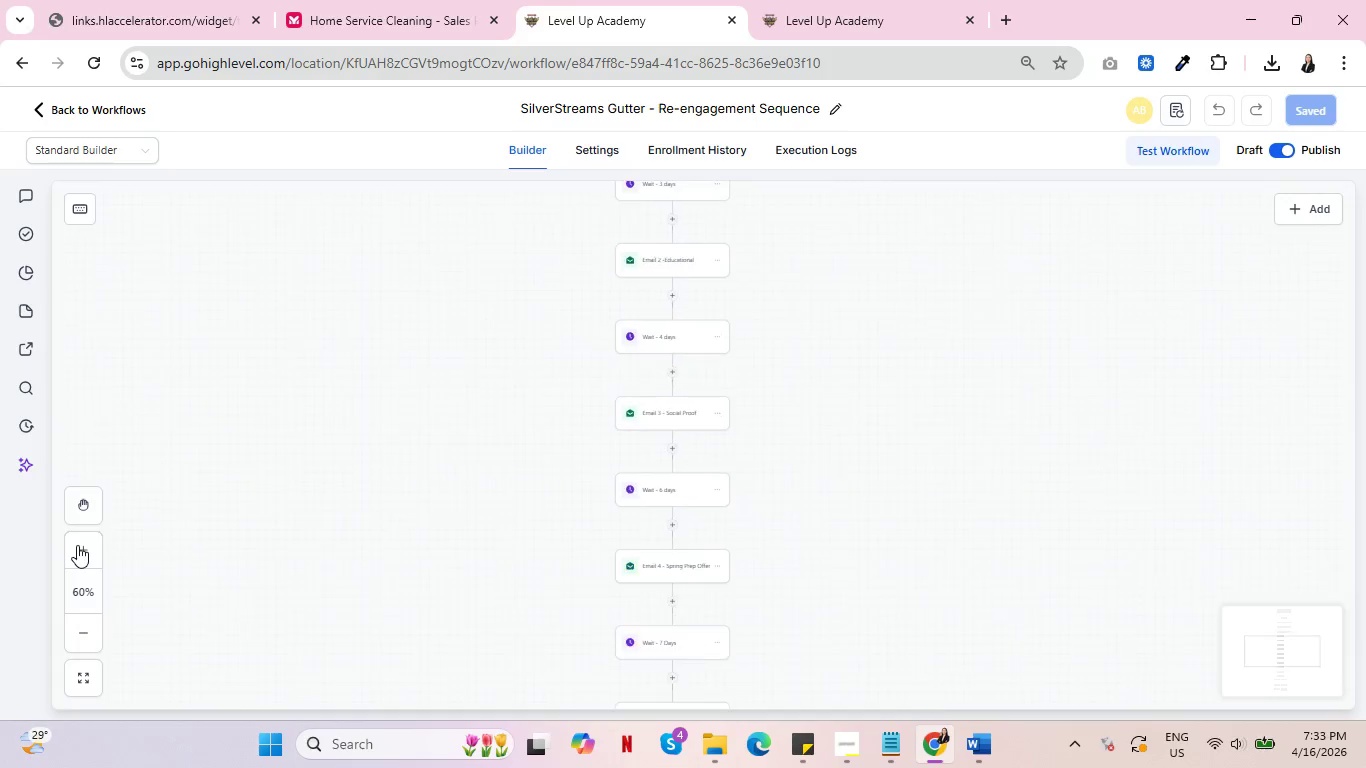 
triple_click([77, 545])
 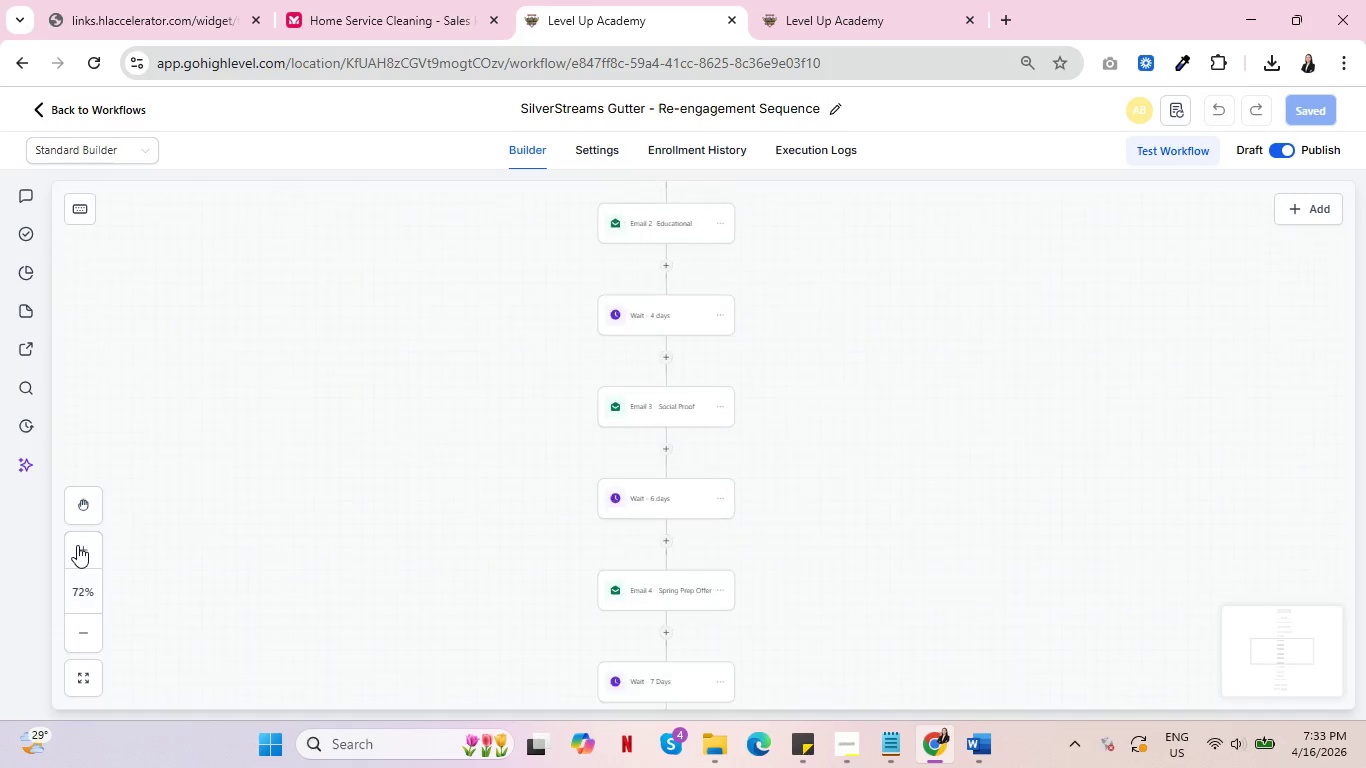 
triple_click([77, 545])
 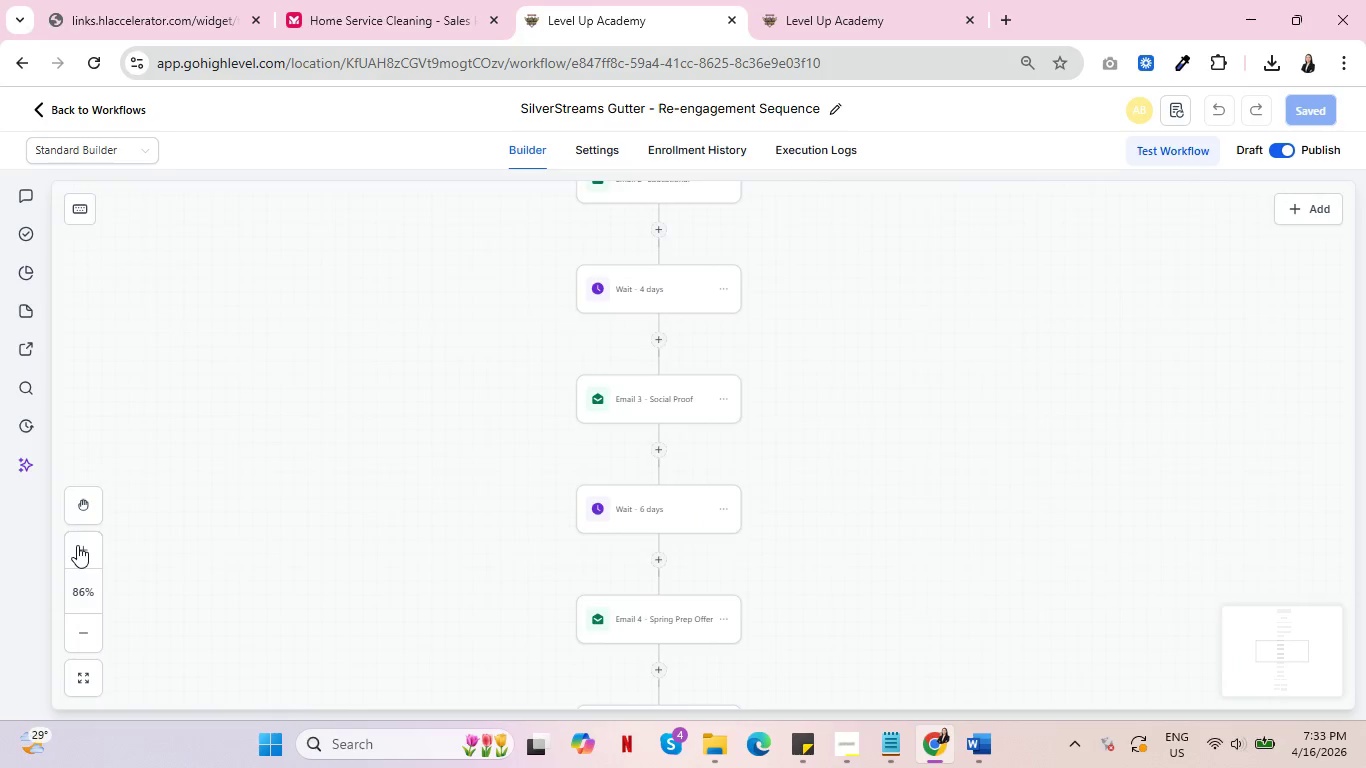 
triple_click([77, 545])
 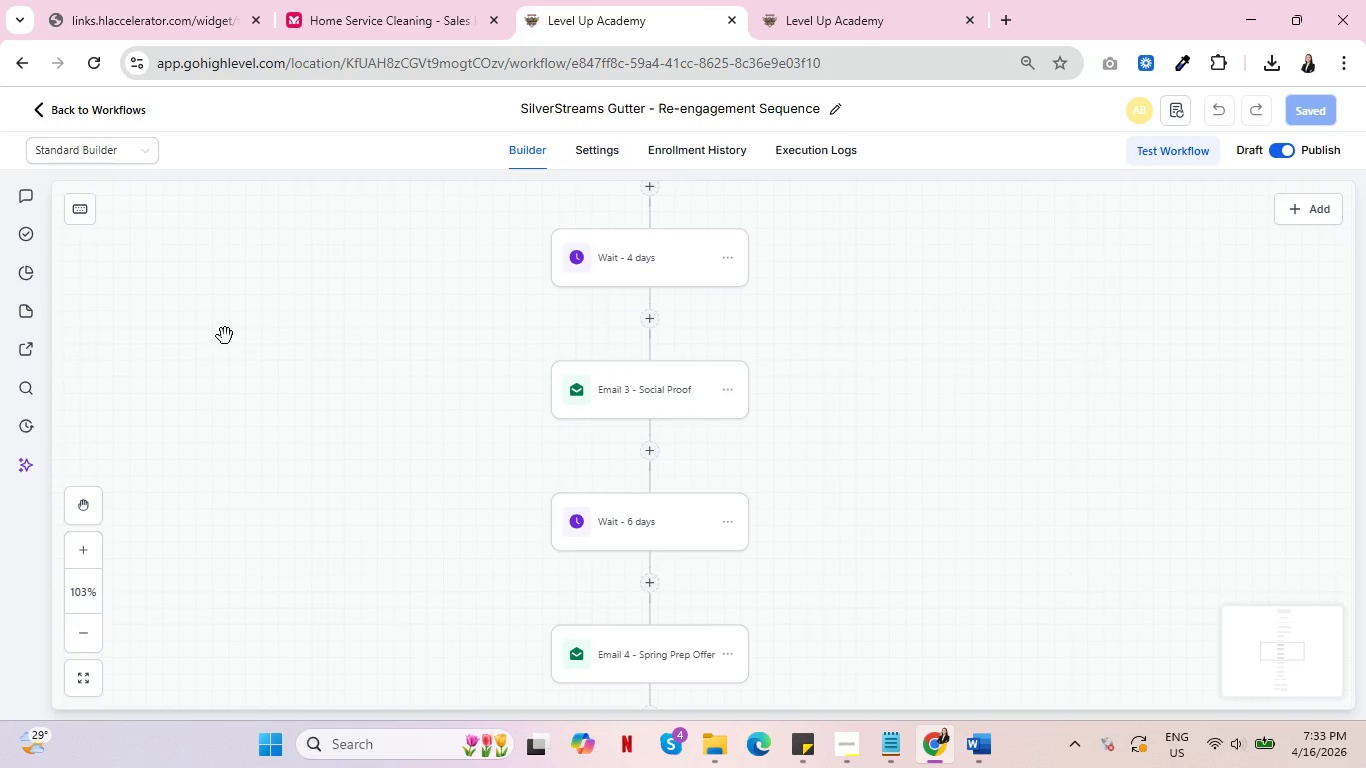 
left_click_drag(start_coordinate=[236, 328], to_coordinate=[250, 643])
 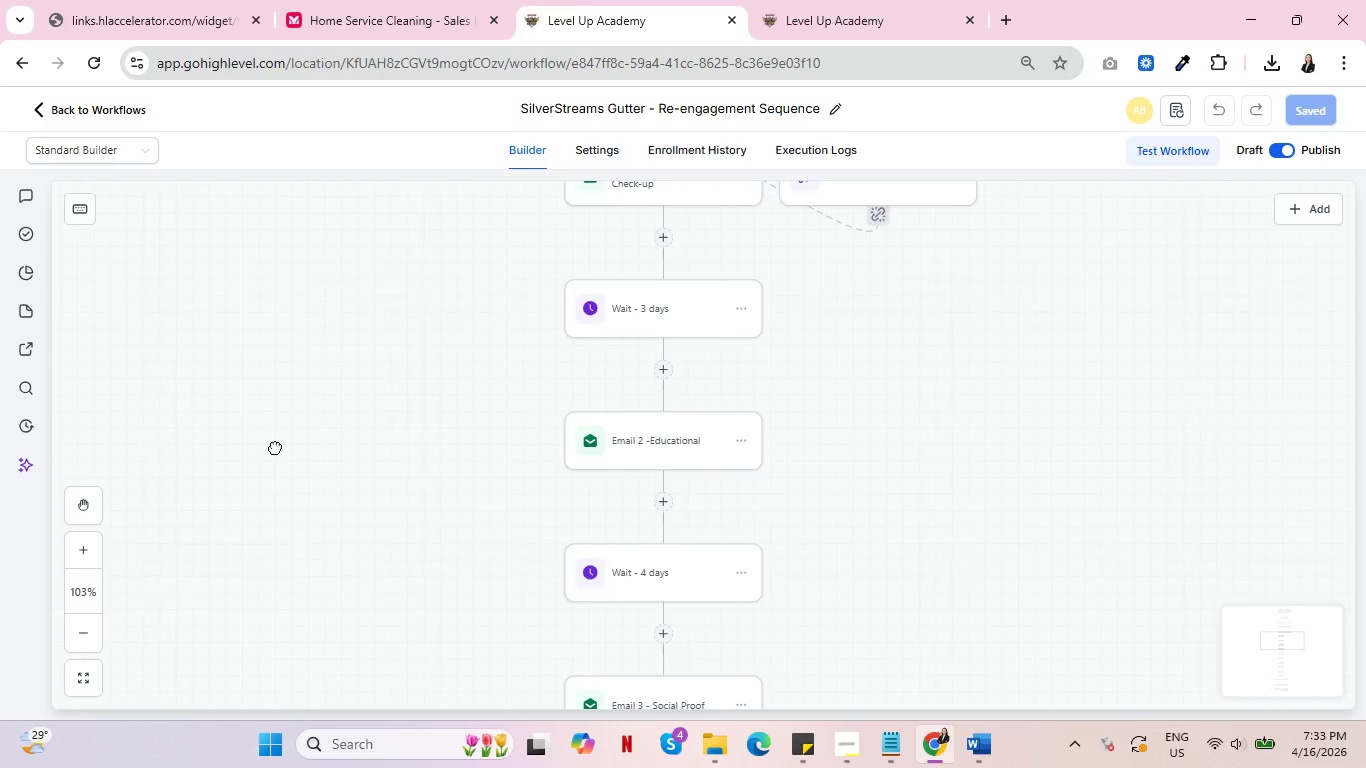 
left_click_drag(start_coordinate=[290, 367], to_coordinate=[240, 593])
 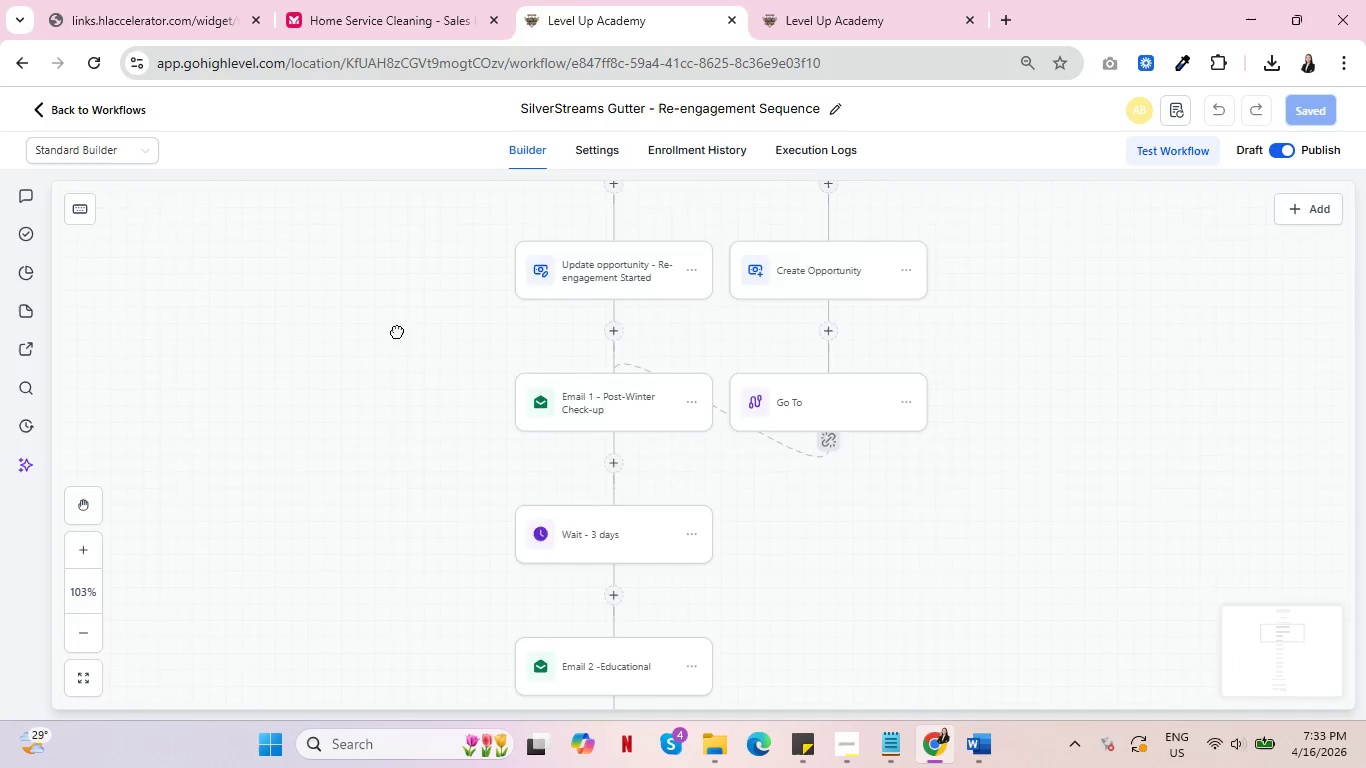 
left_click_drag(start_coordinate=[398, 321], to_coordinate=[375, 571])
 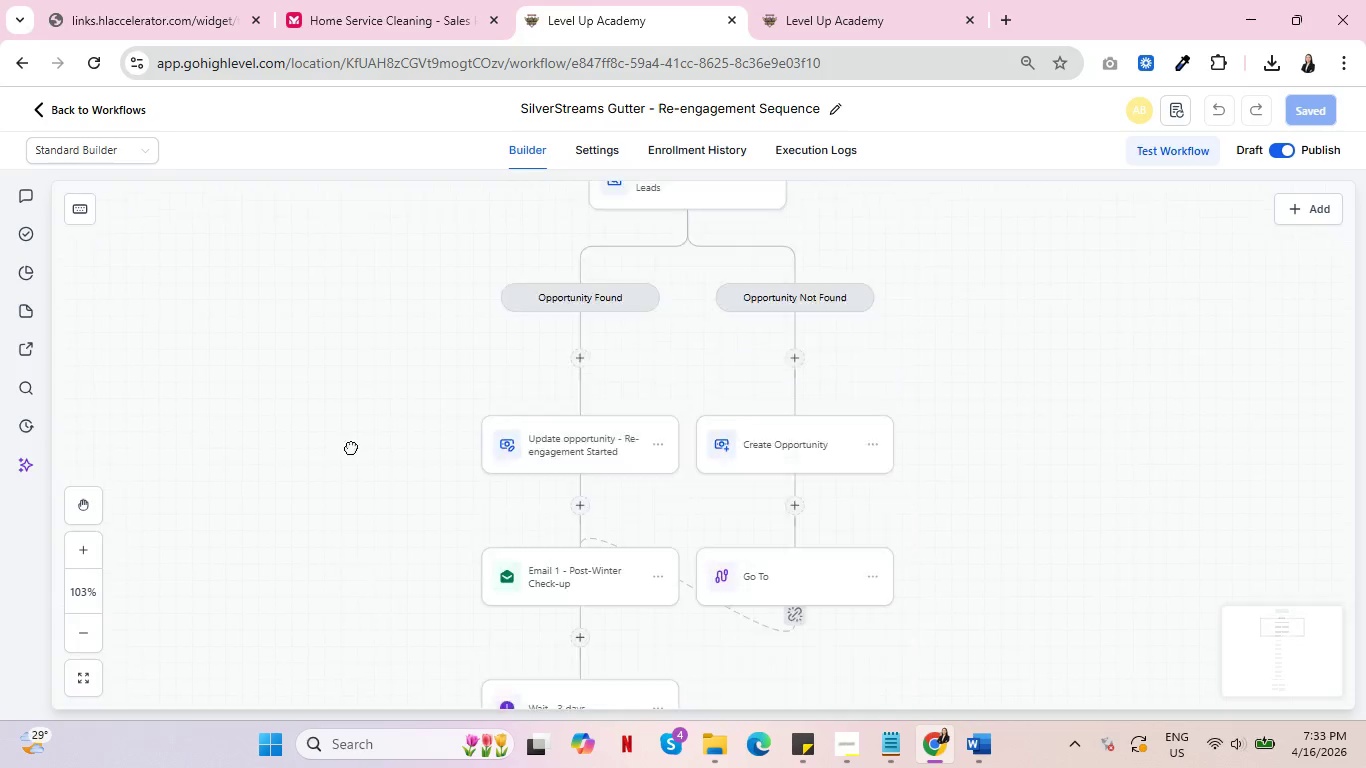 
left_click_drag(start_coordinate=[368, 566], to_coordinate=[313, 339])
 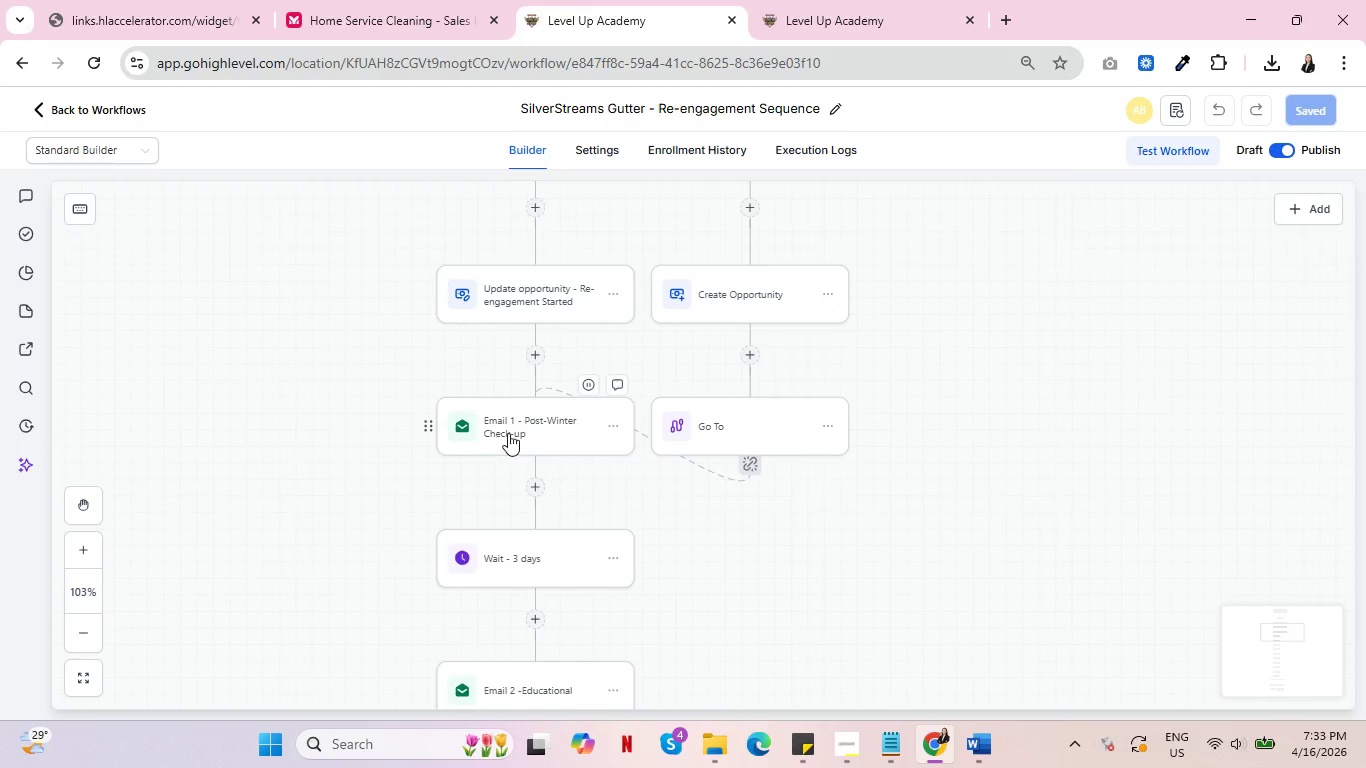 
left_click([508, 433])
 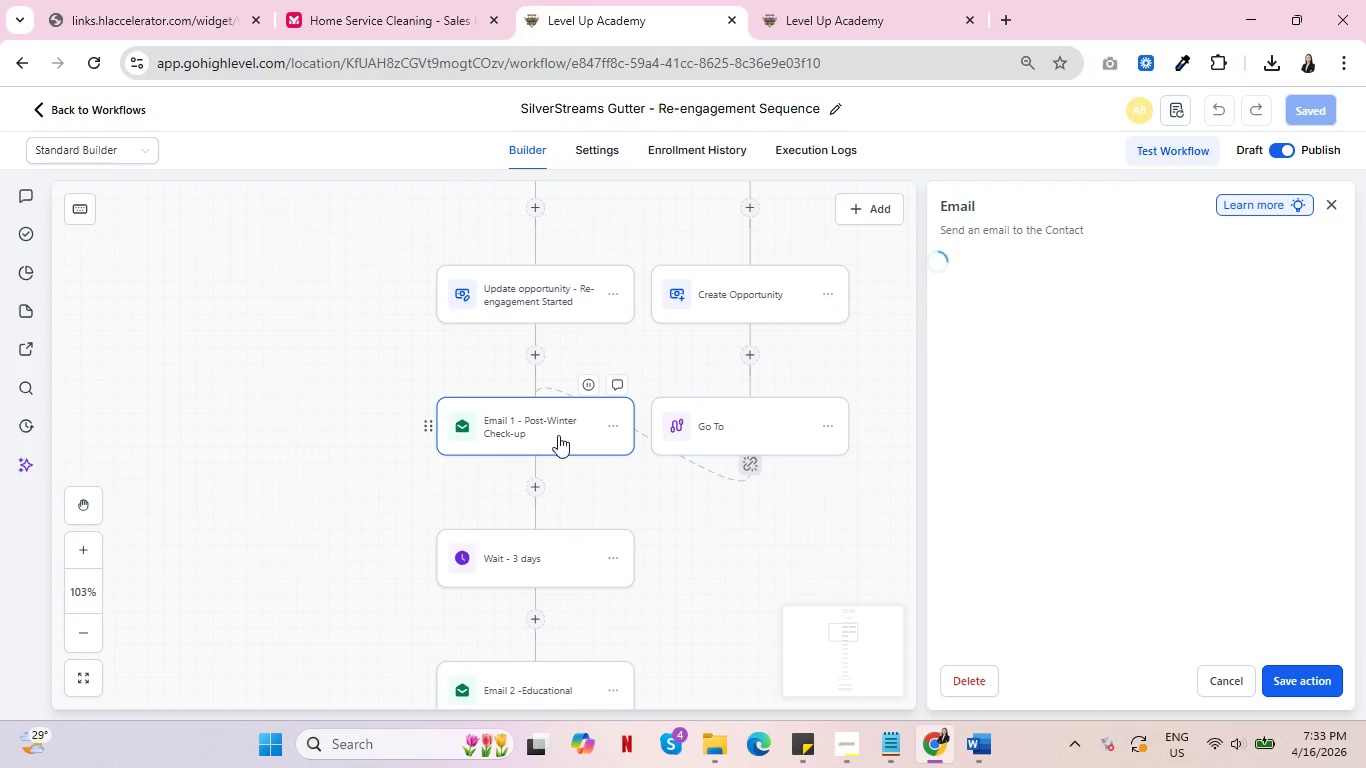 
mouse_move([1183, 414])
 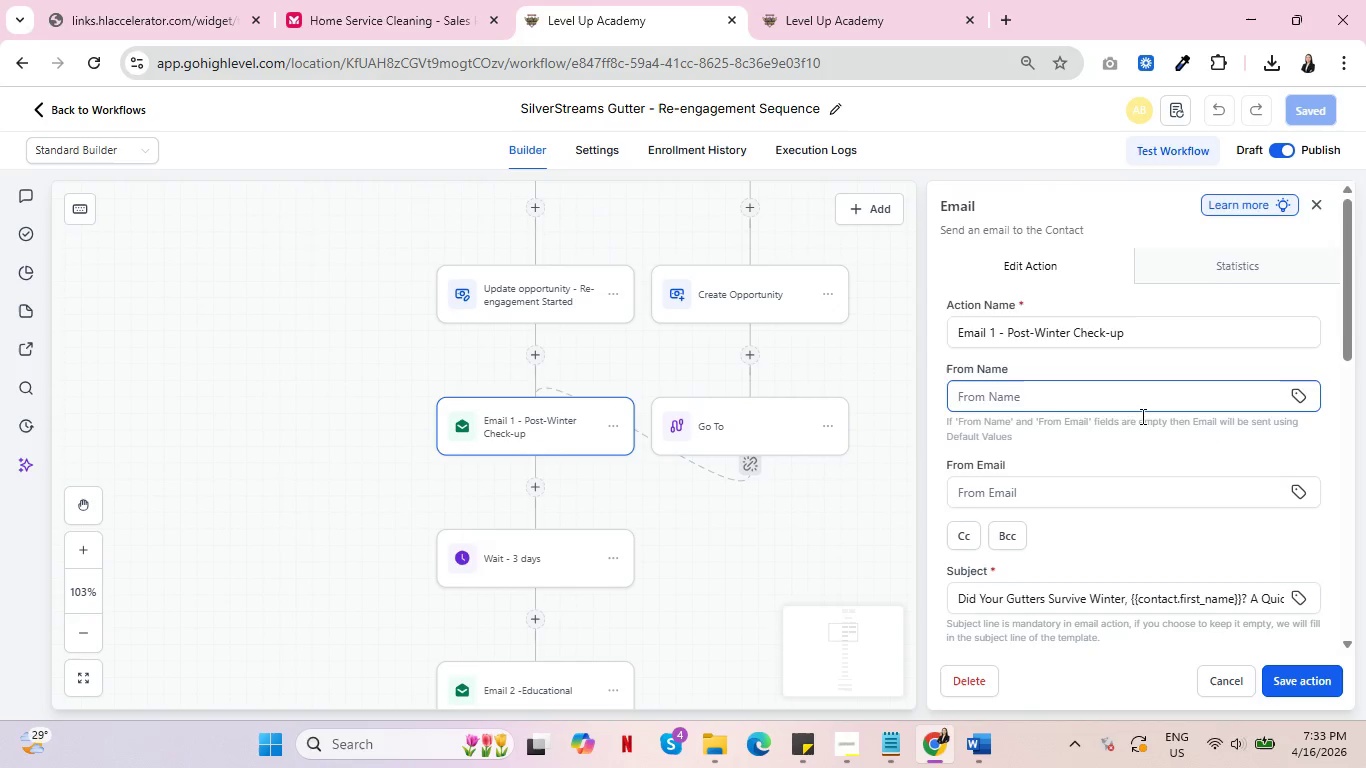 
scroll: coordinate [1141, 417], scroll_direction: down, amount: 3.0
 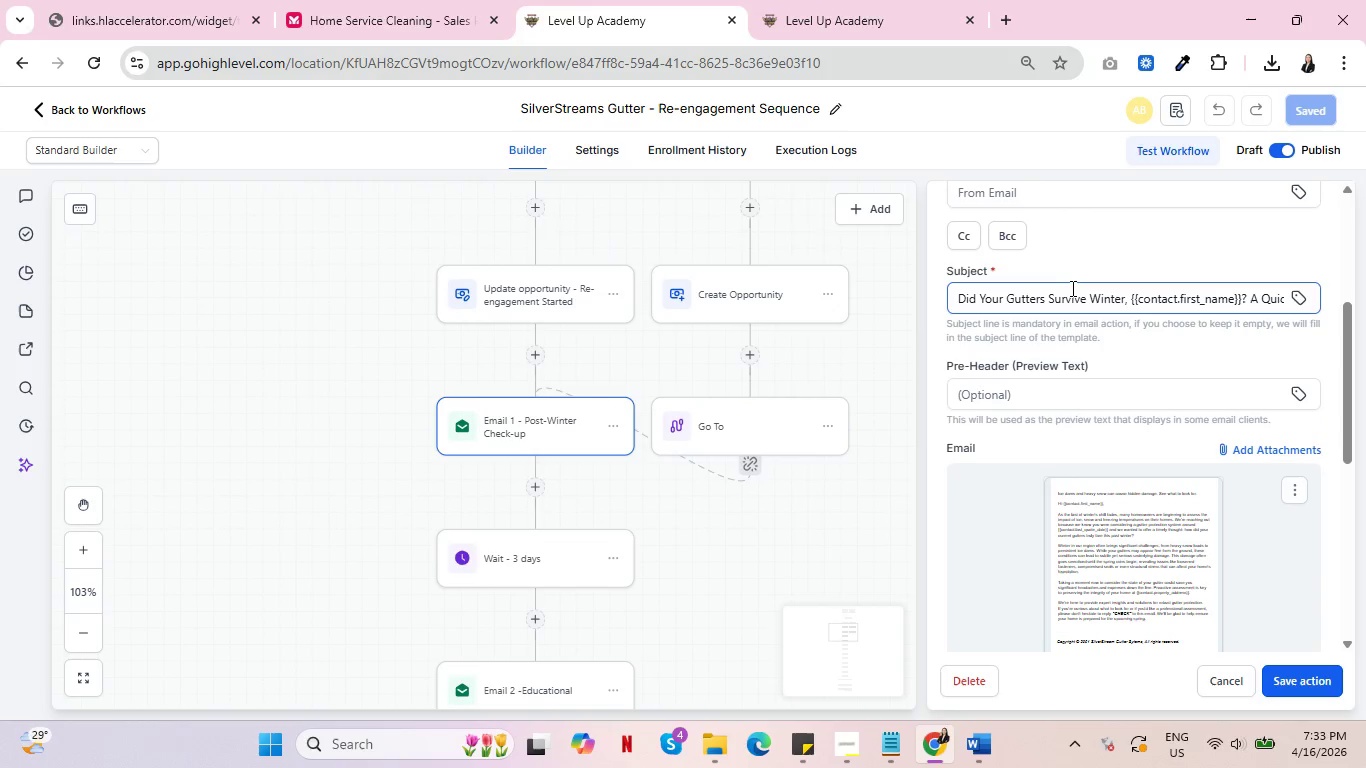 
left_click([1071, 288])
 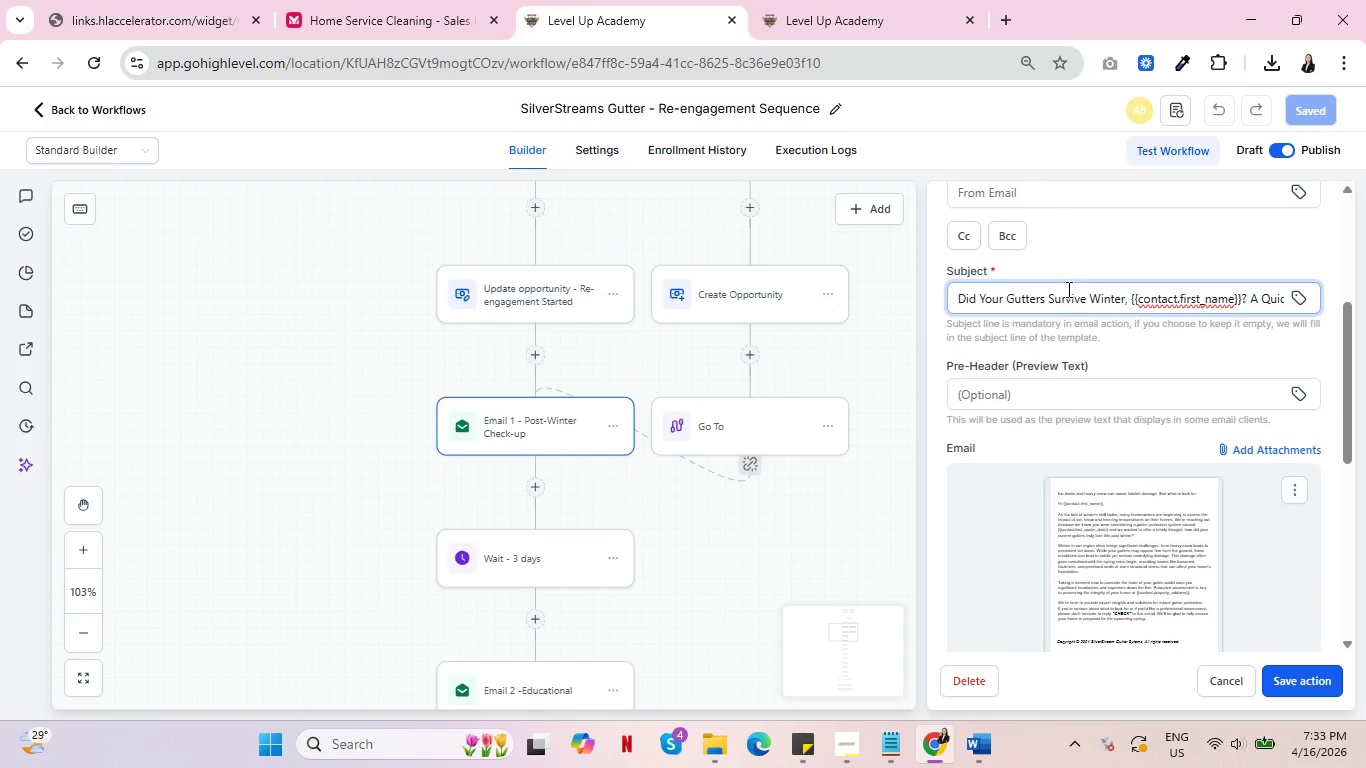 
key(Control+ControlLeft)
 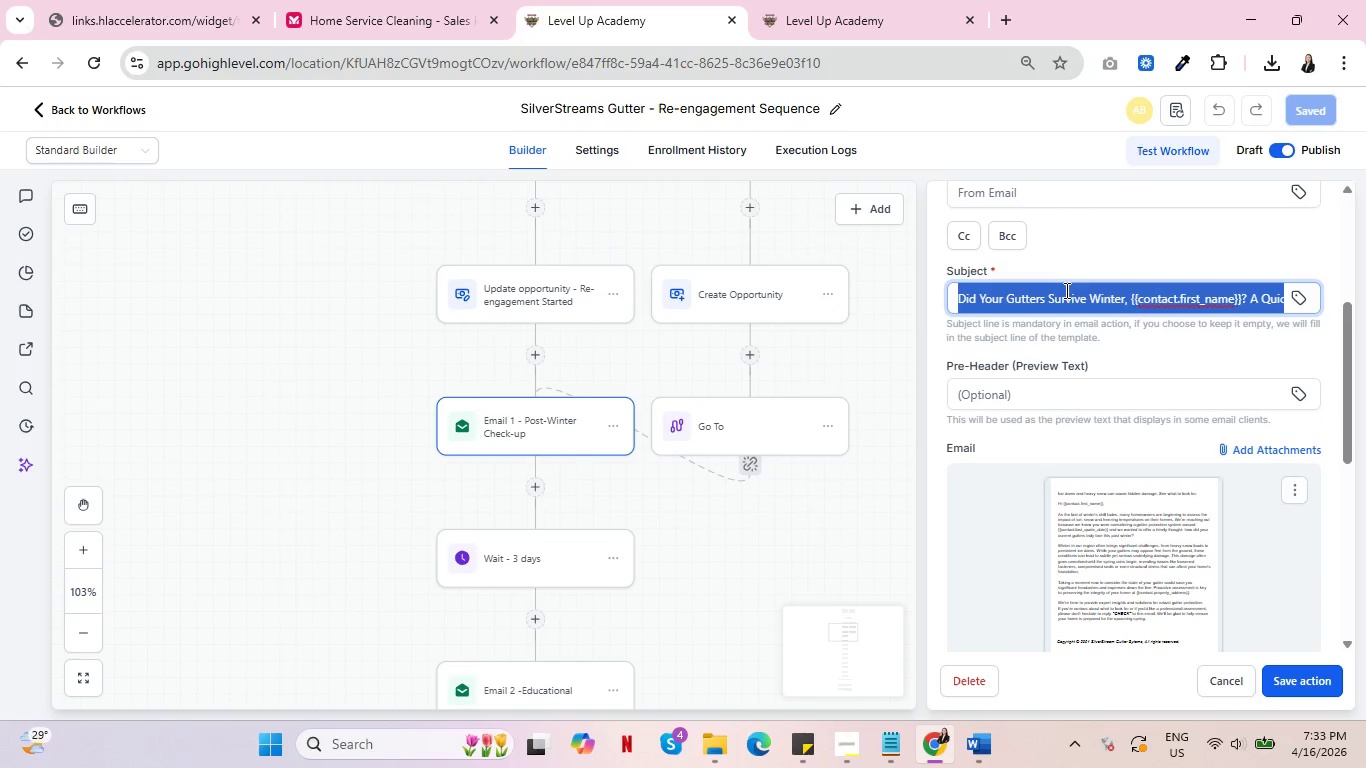 
key(Control+A)
 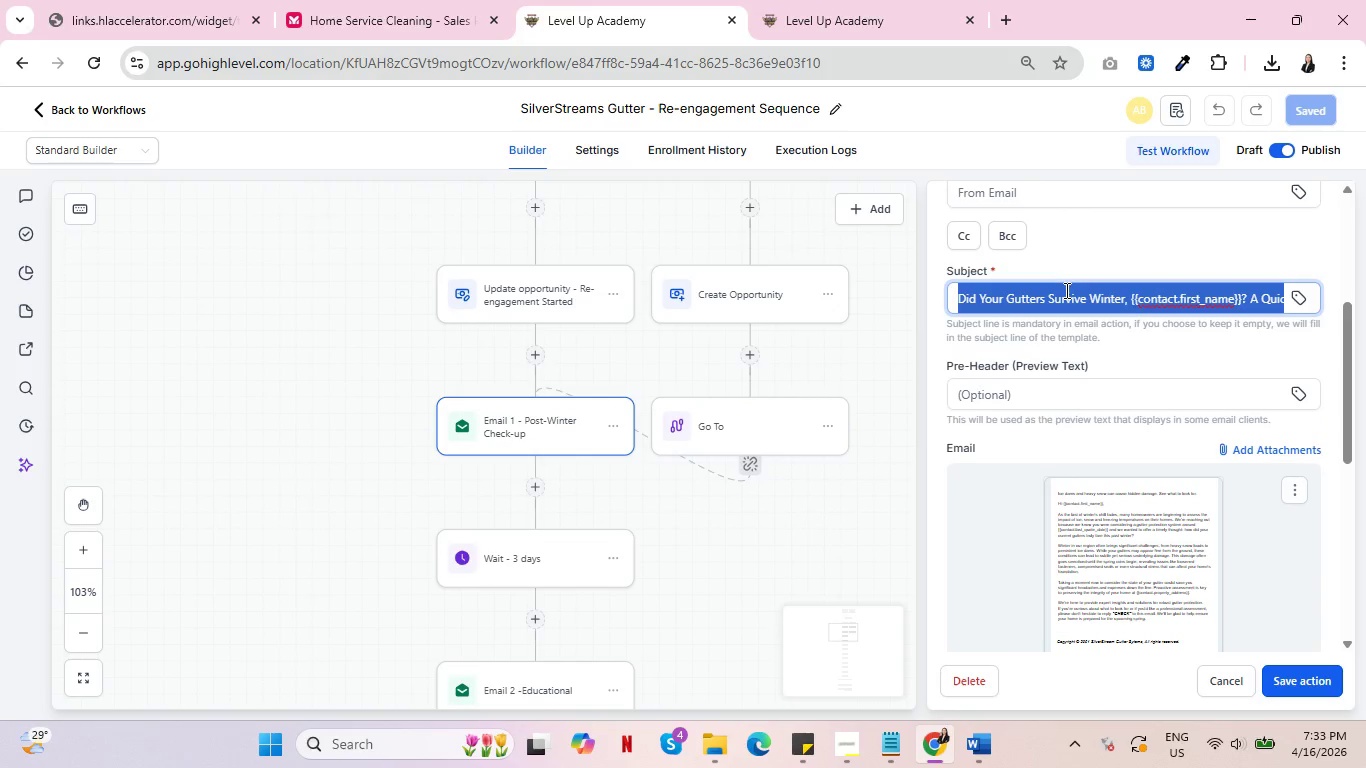 
key(Control+C)
 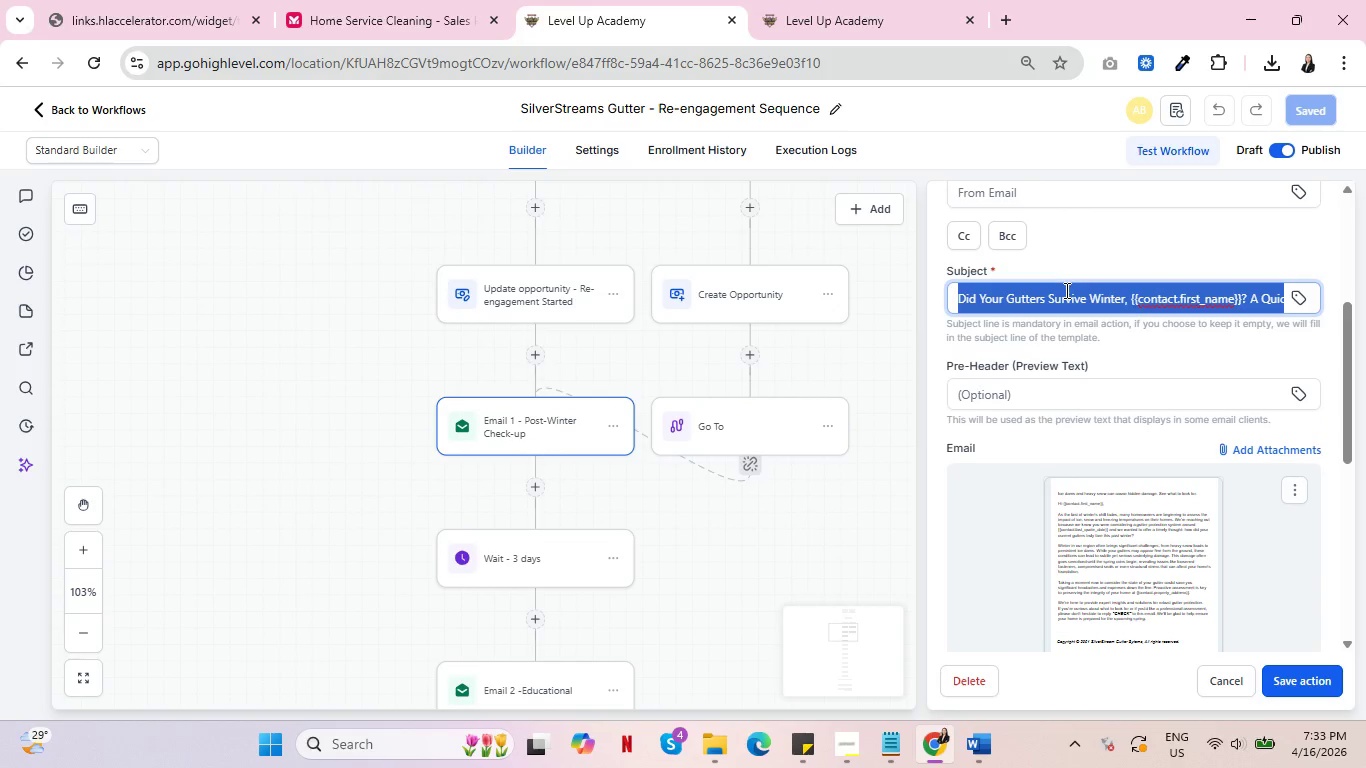 
key(Alt+AltLeft)
 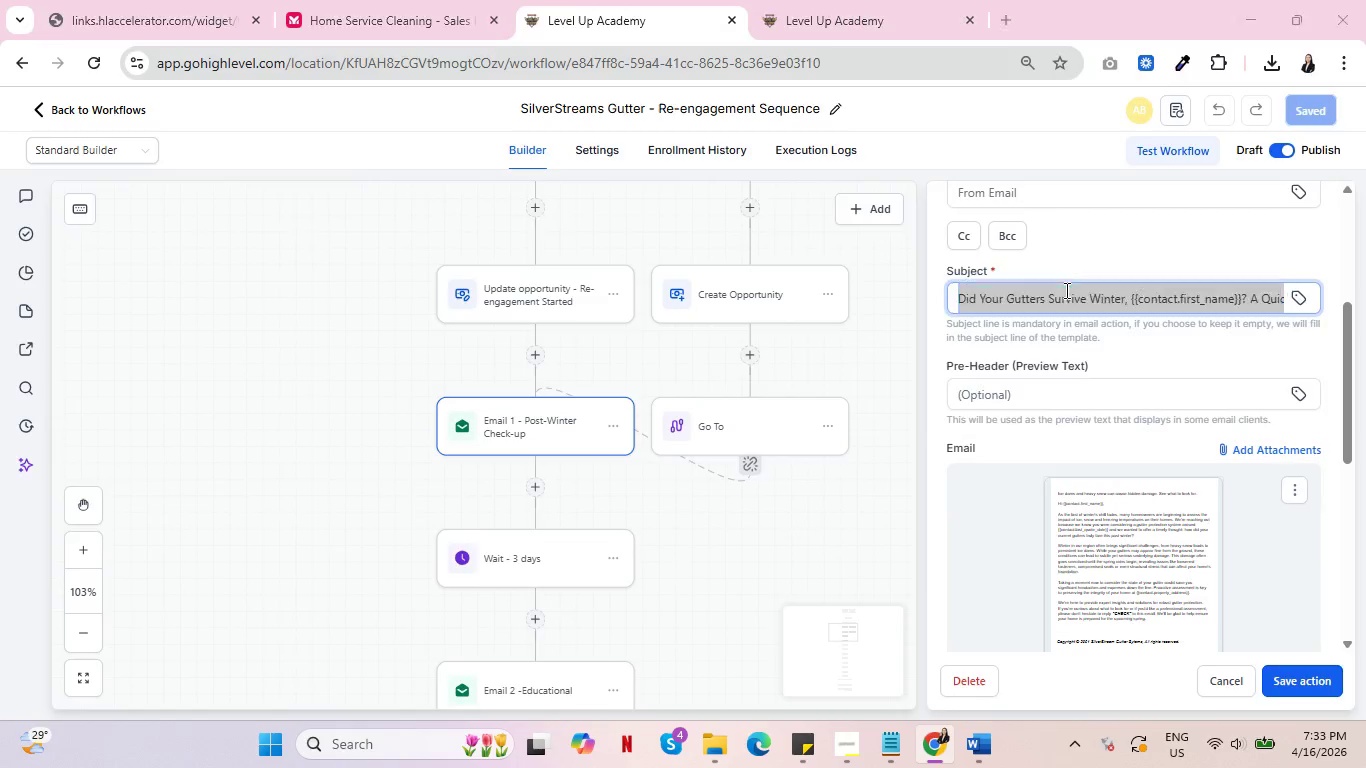 
key(Alt+Tab)
 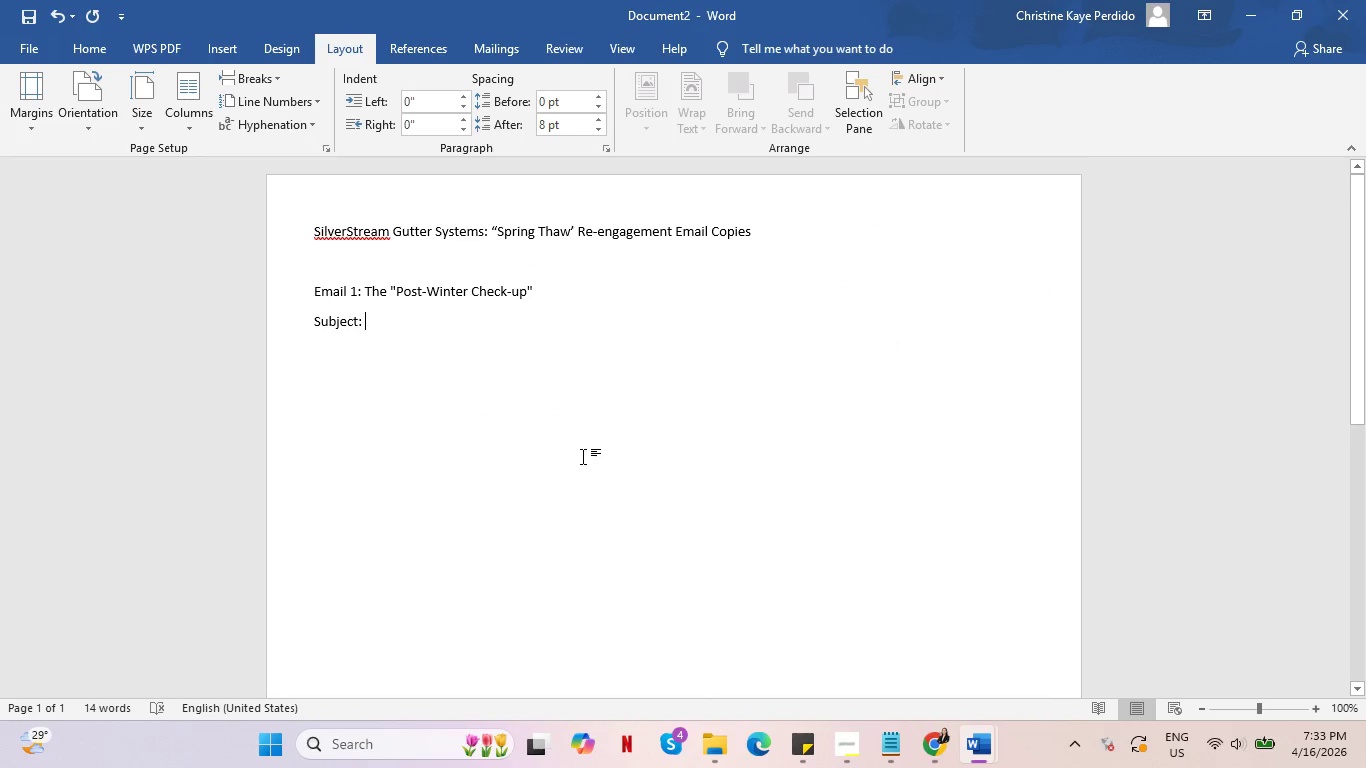 
key(Control+V)
 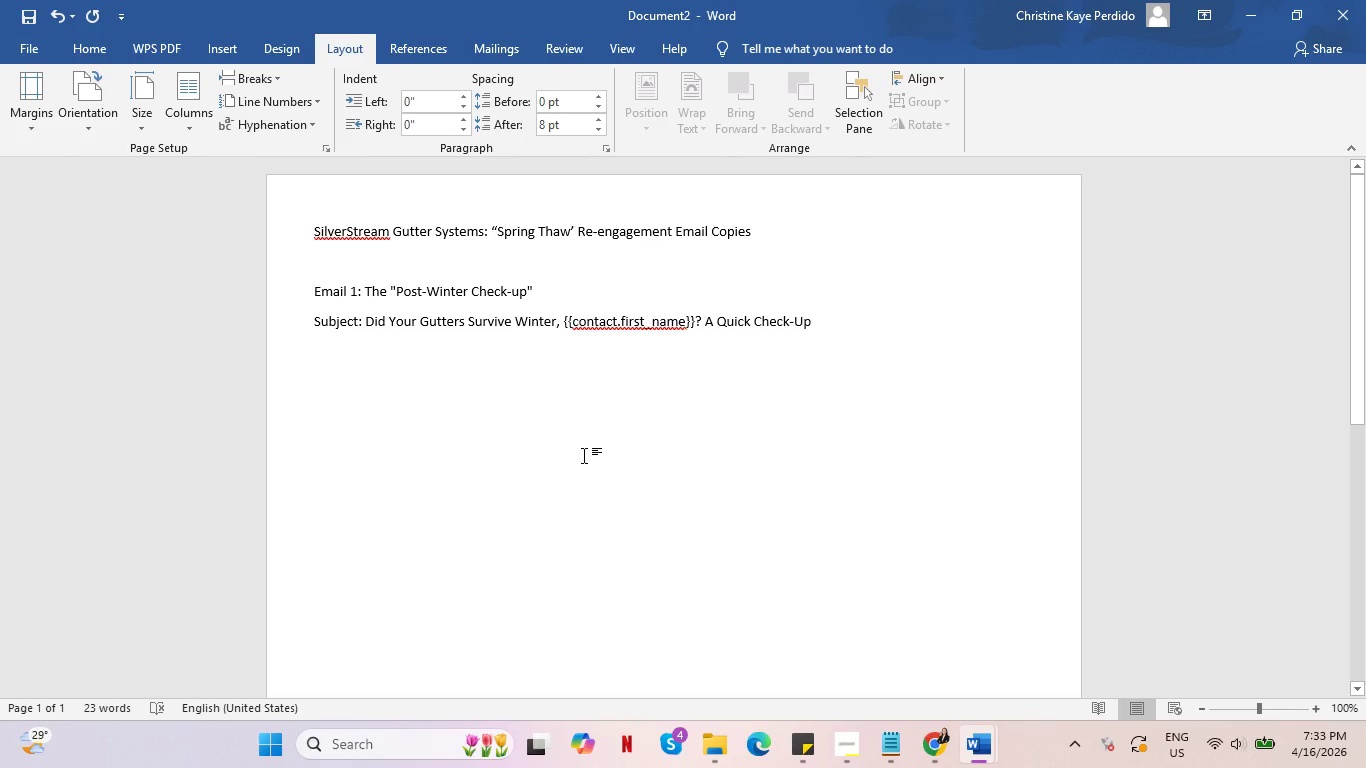 
key(Enter)
 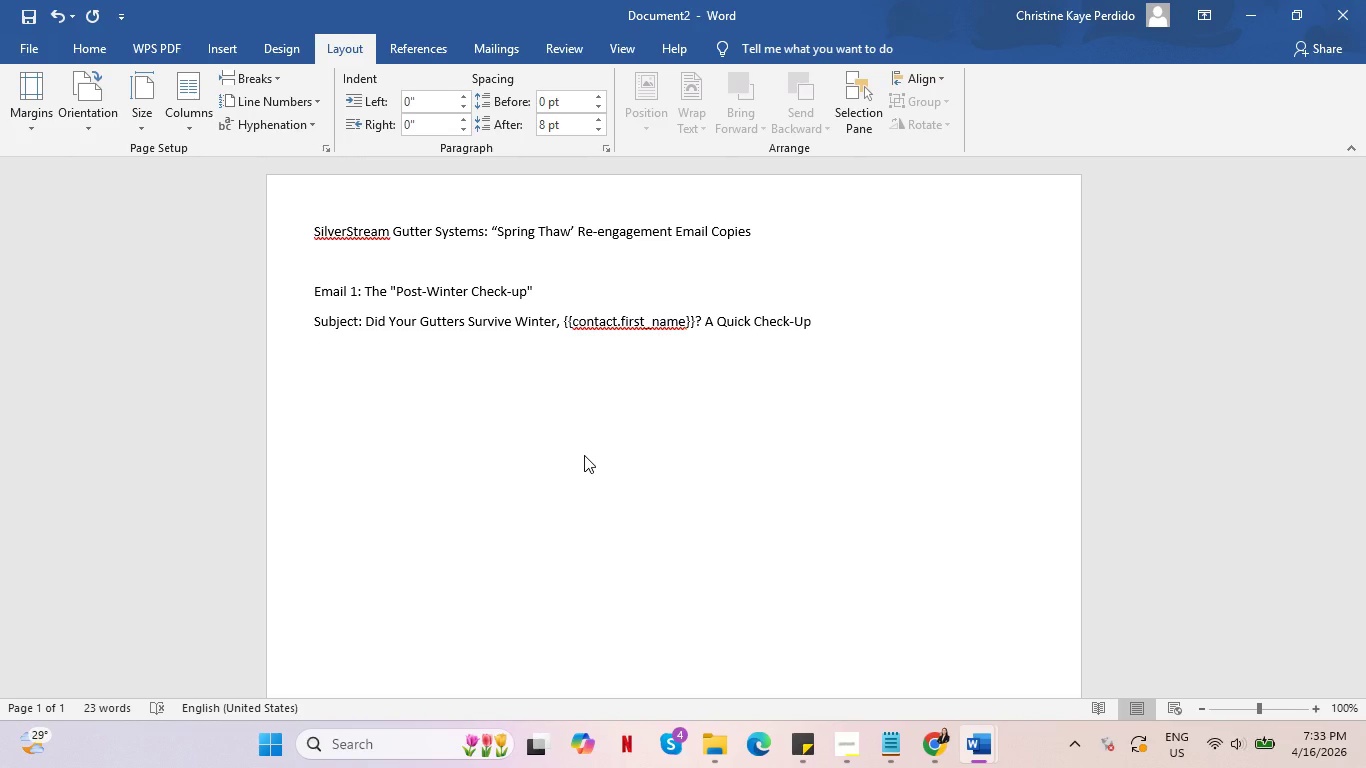 
type(Preview E)
key(Backspace)
type(Text: )
 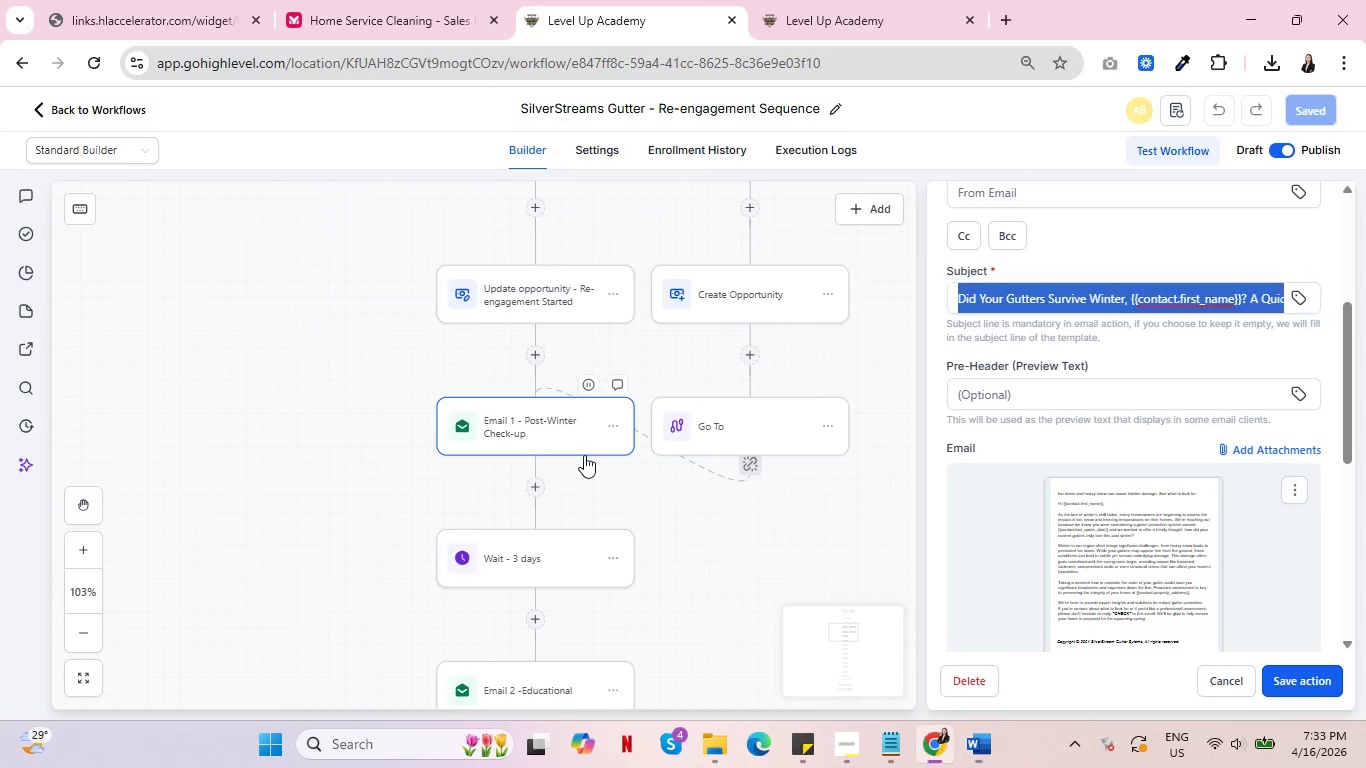 
 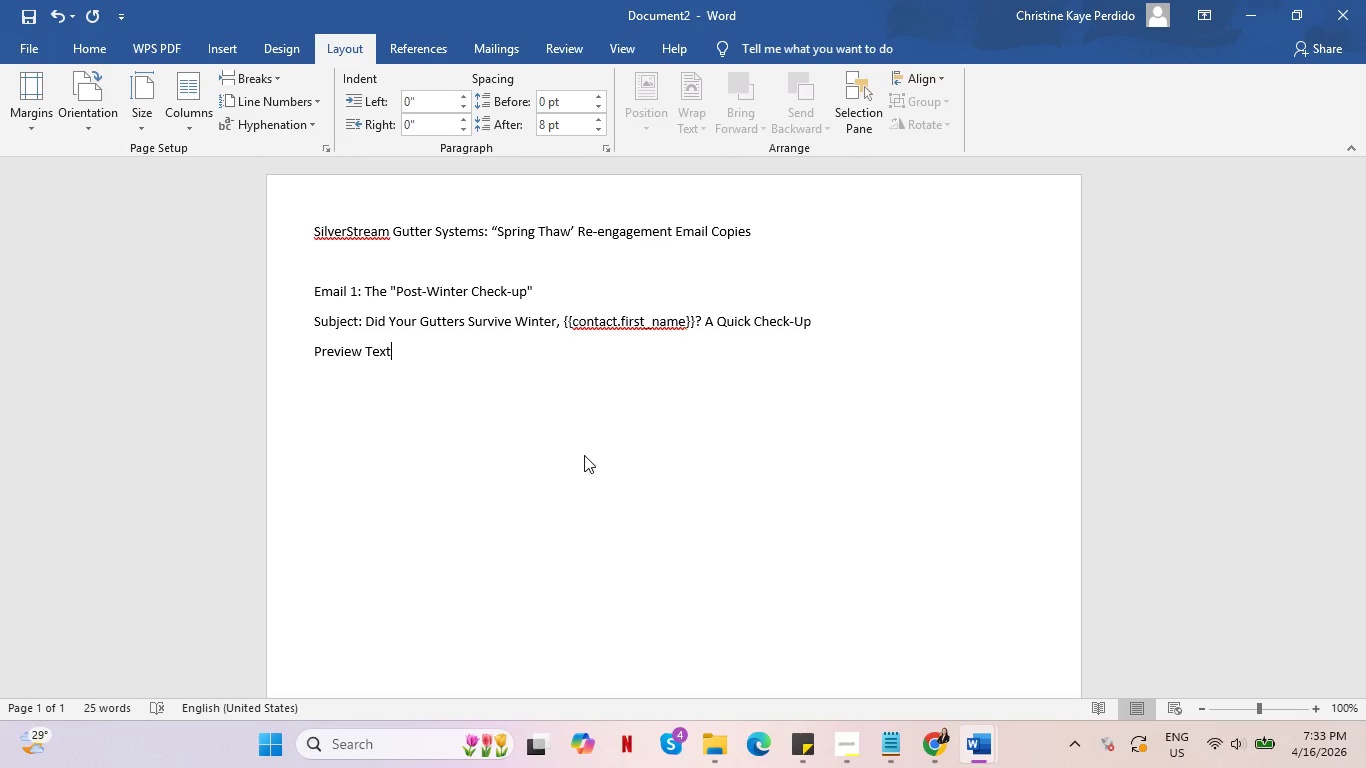 
key(Alt+AltLeft)
 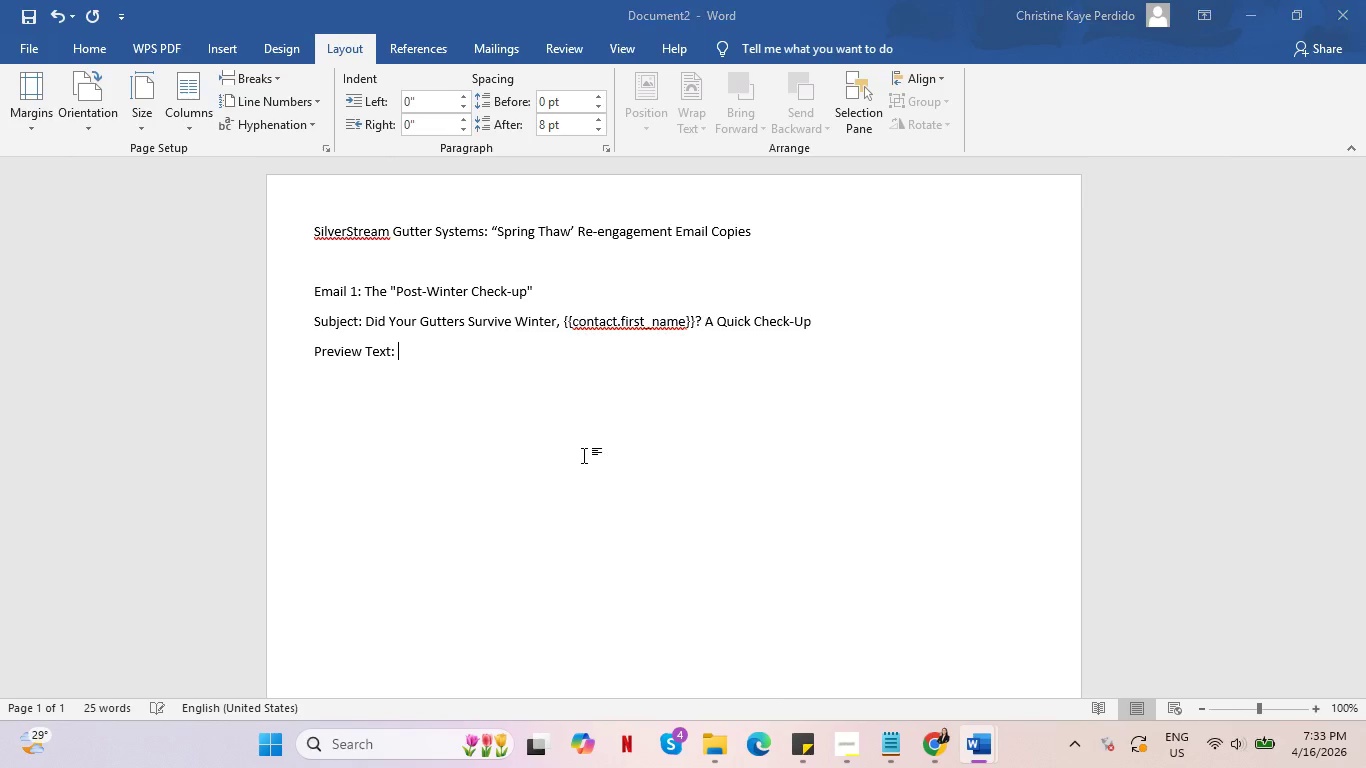 
key(Alt+Tab)
 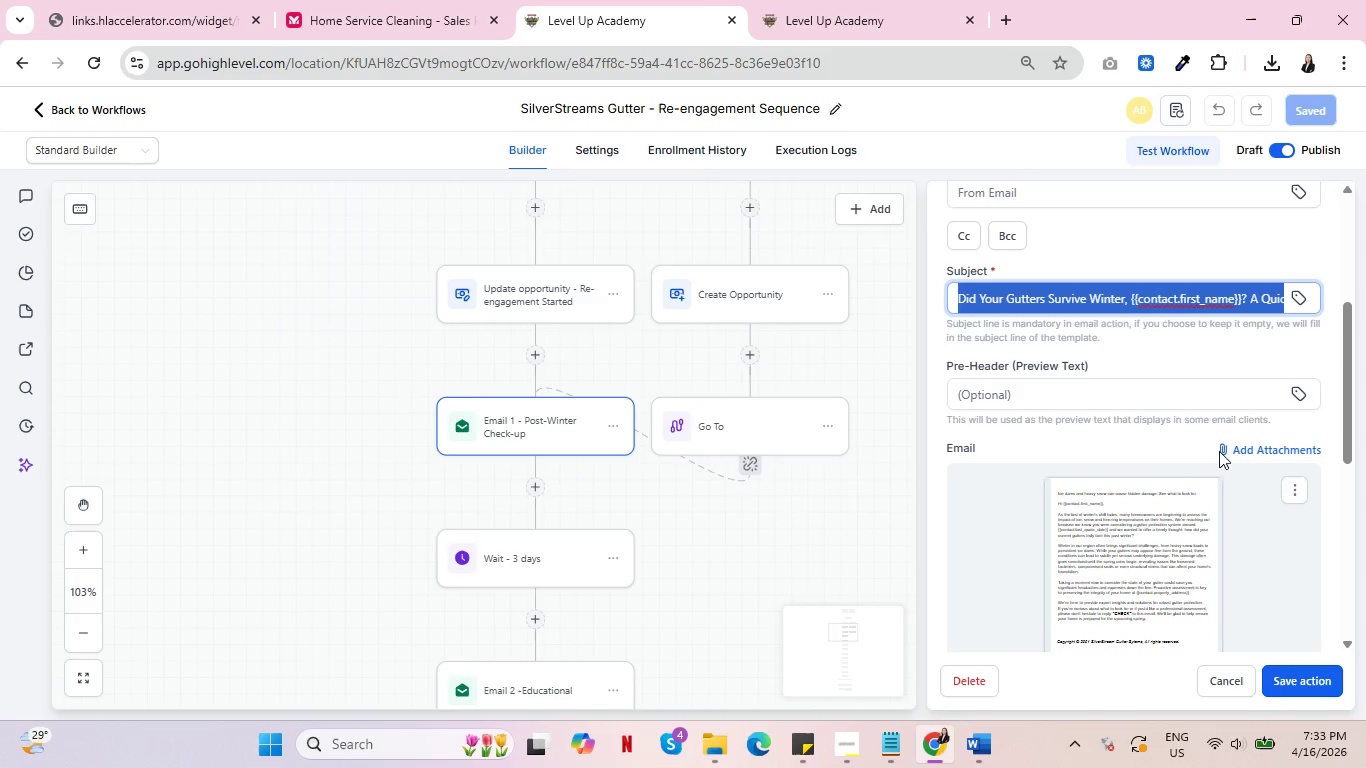 
scroll: coordinate [1214, 461], scroll_direction: down, amount: 6.0
 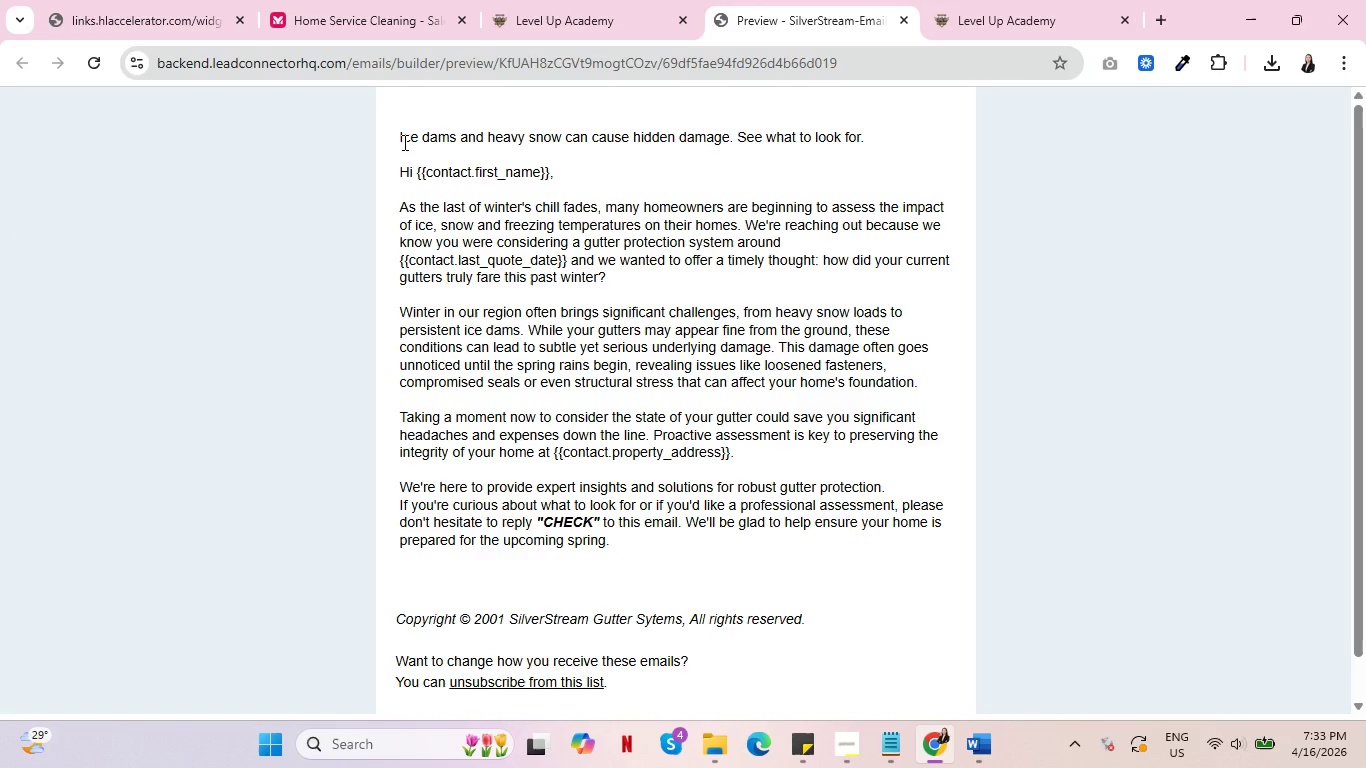 
wait(5.92)
 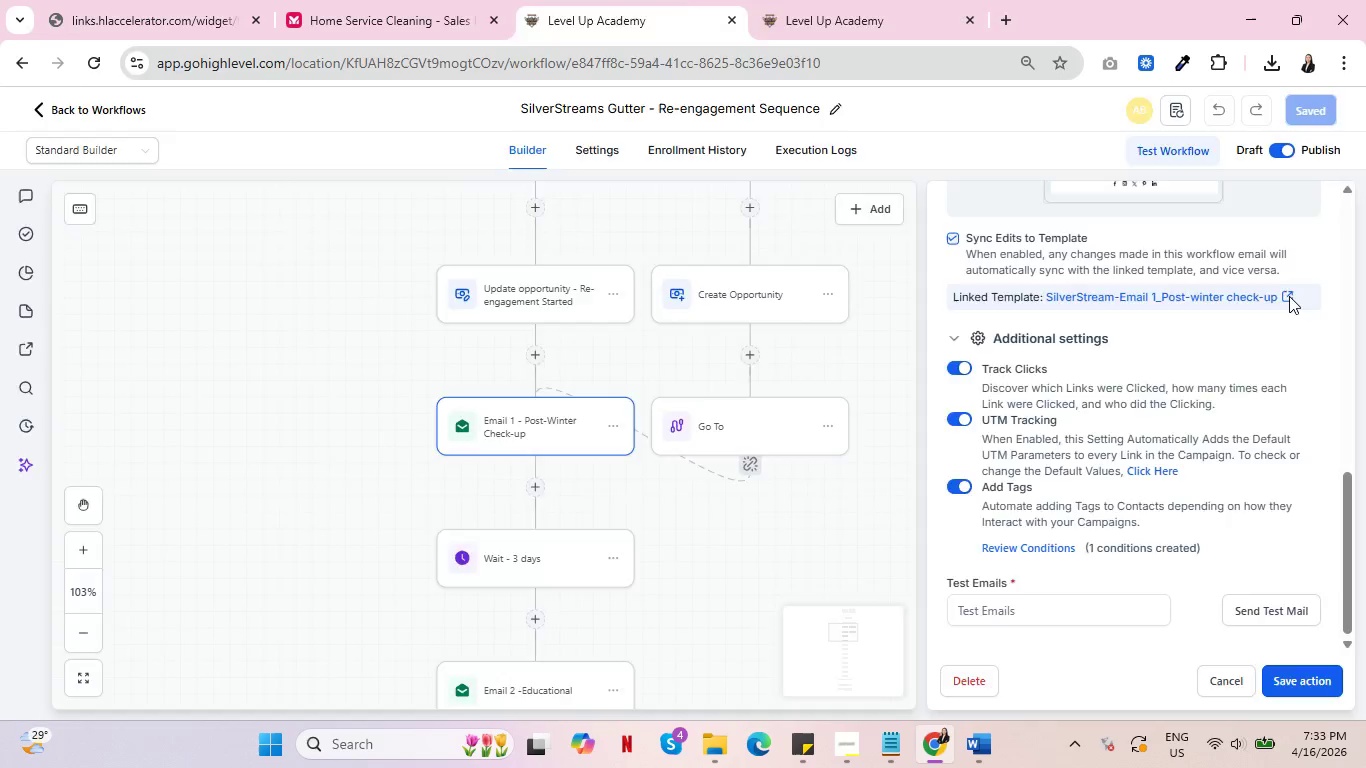 
left_click_drag(start_coordinate=[398, 135], to_coordinate=[867, 133])
 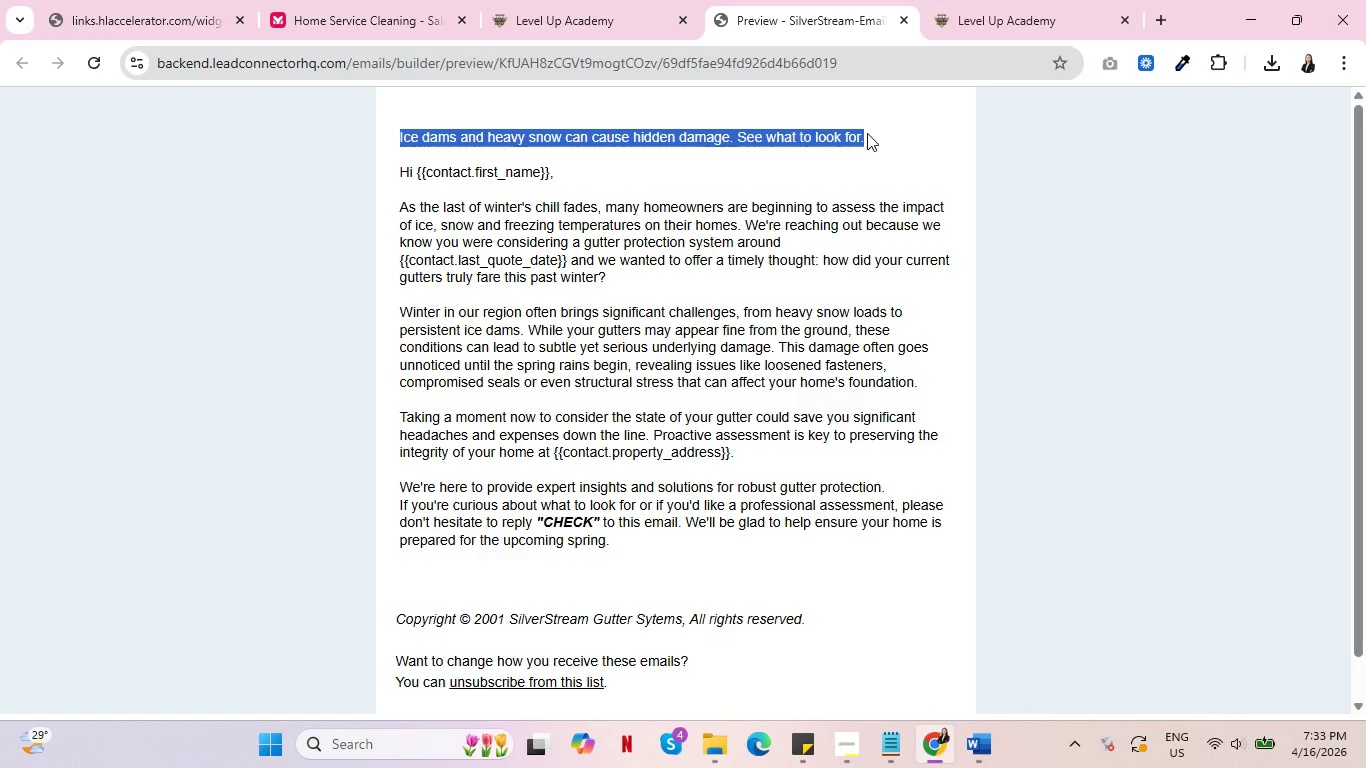 
key(Control+C)
 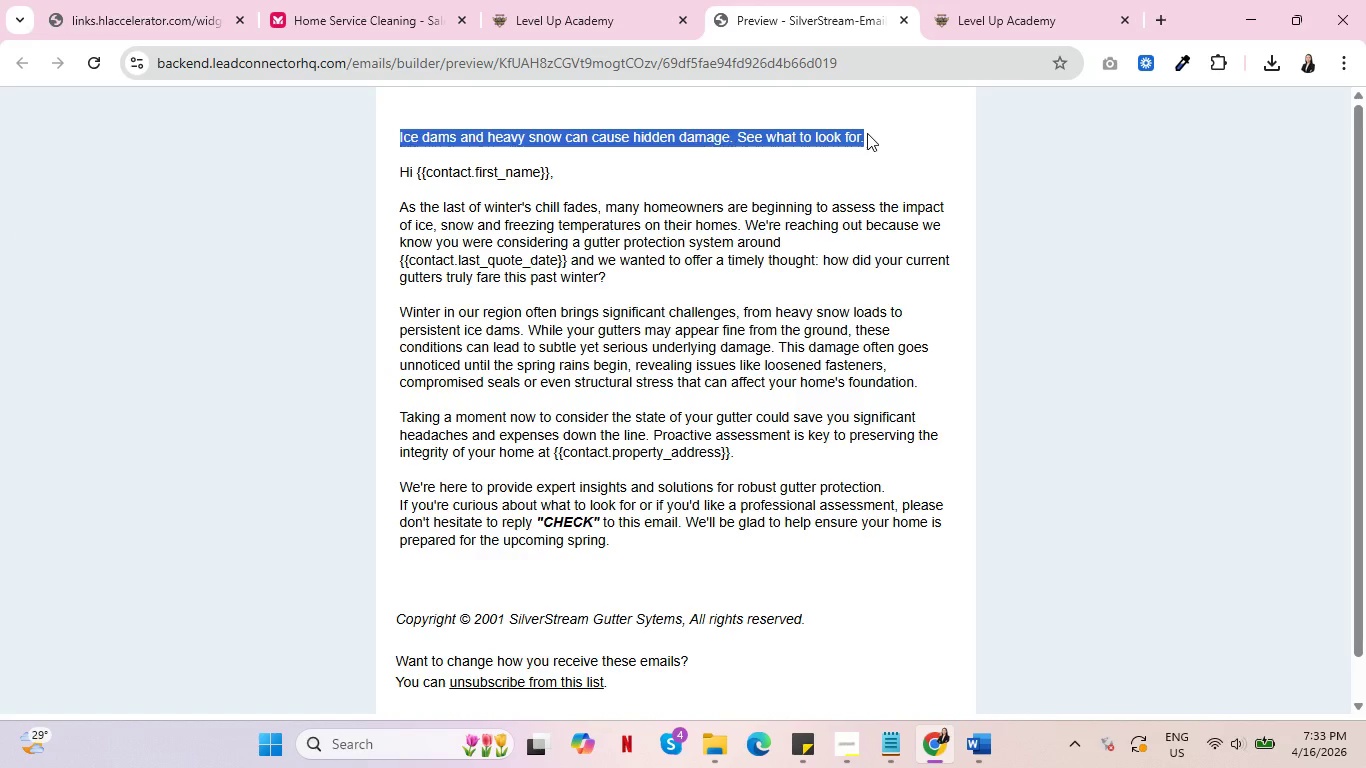 
key(Alt+AltLeft)
 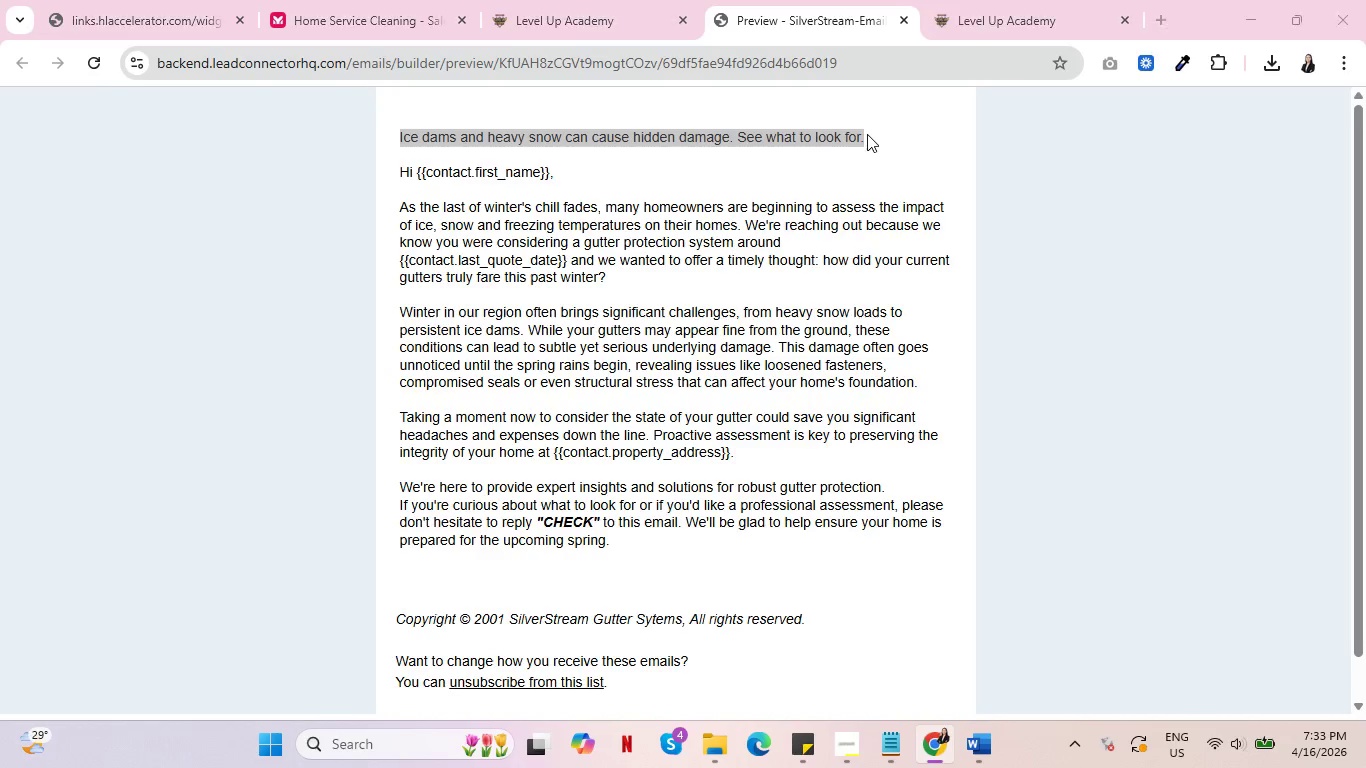 
key(Alt+Tab)
 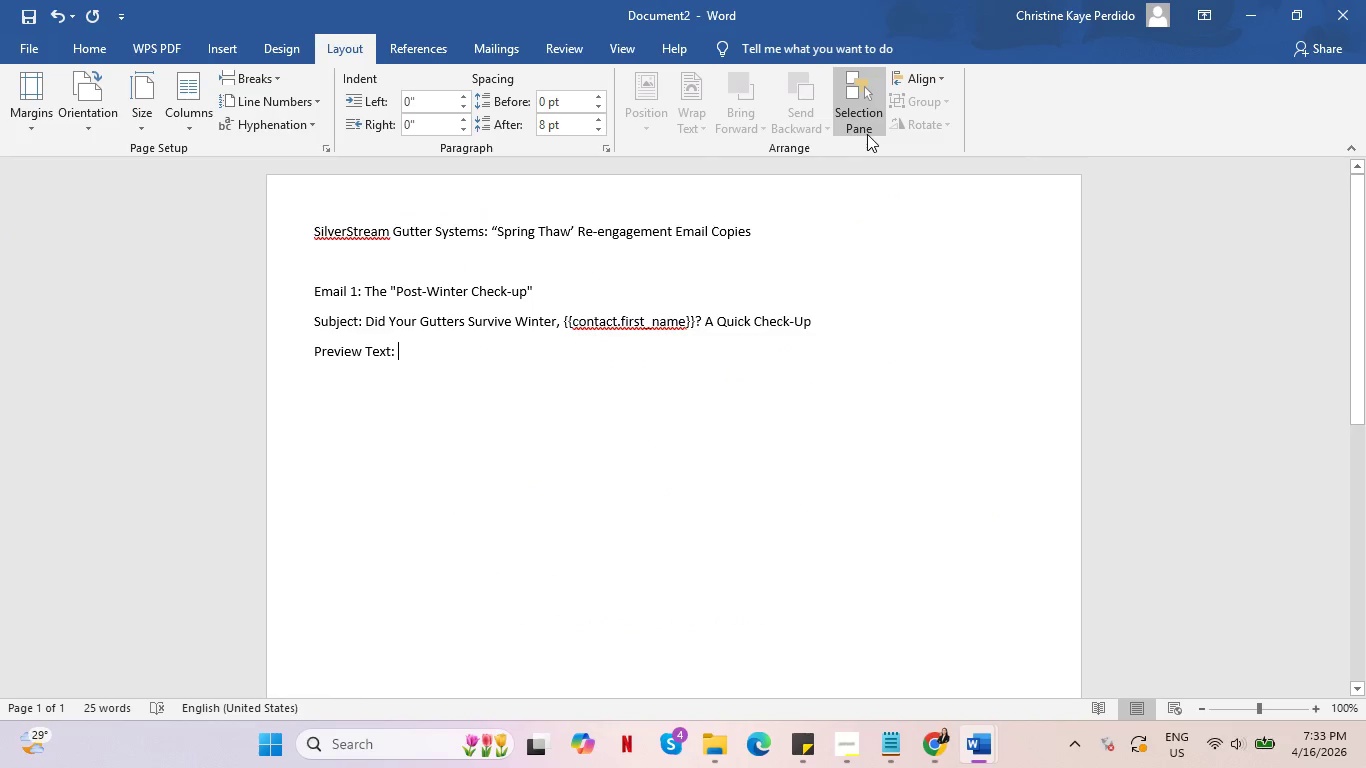 
key(Control+V)
 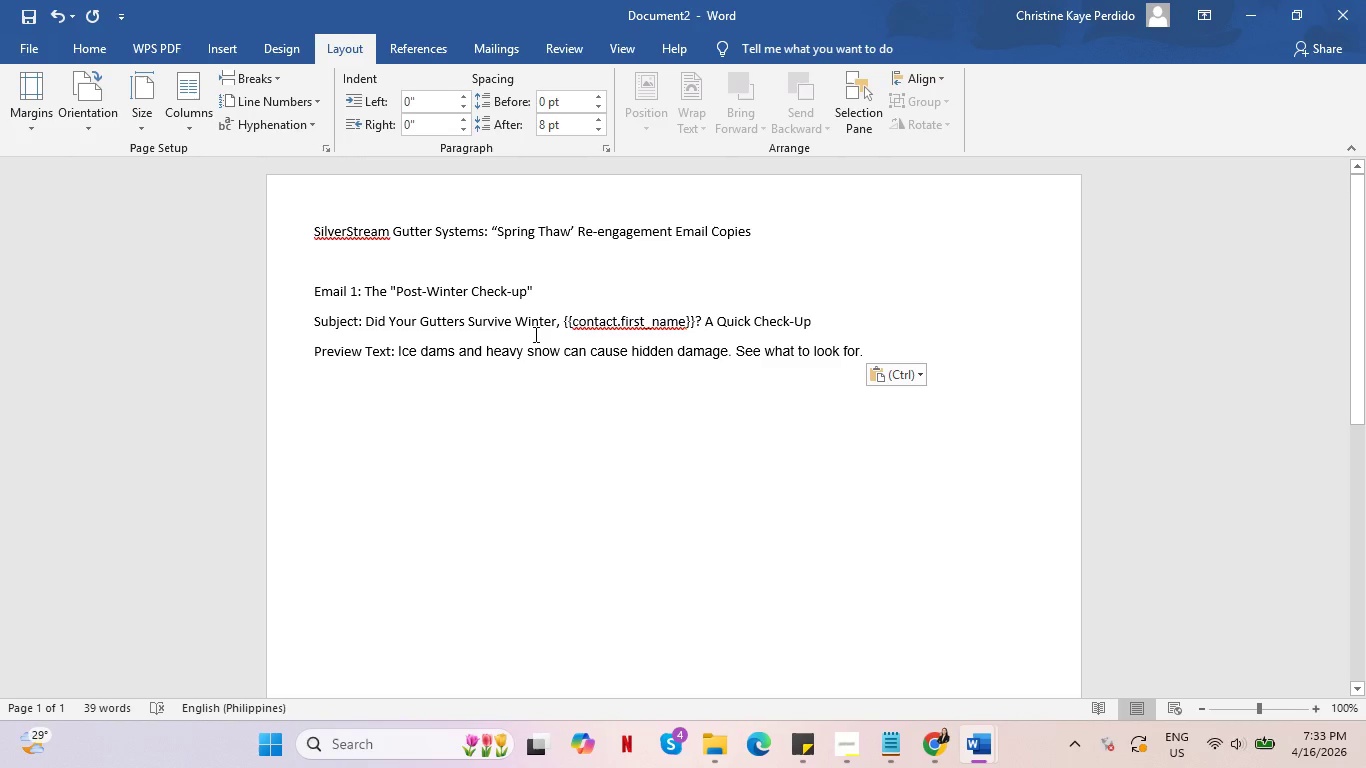 
key(Enter)
 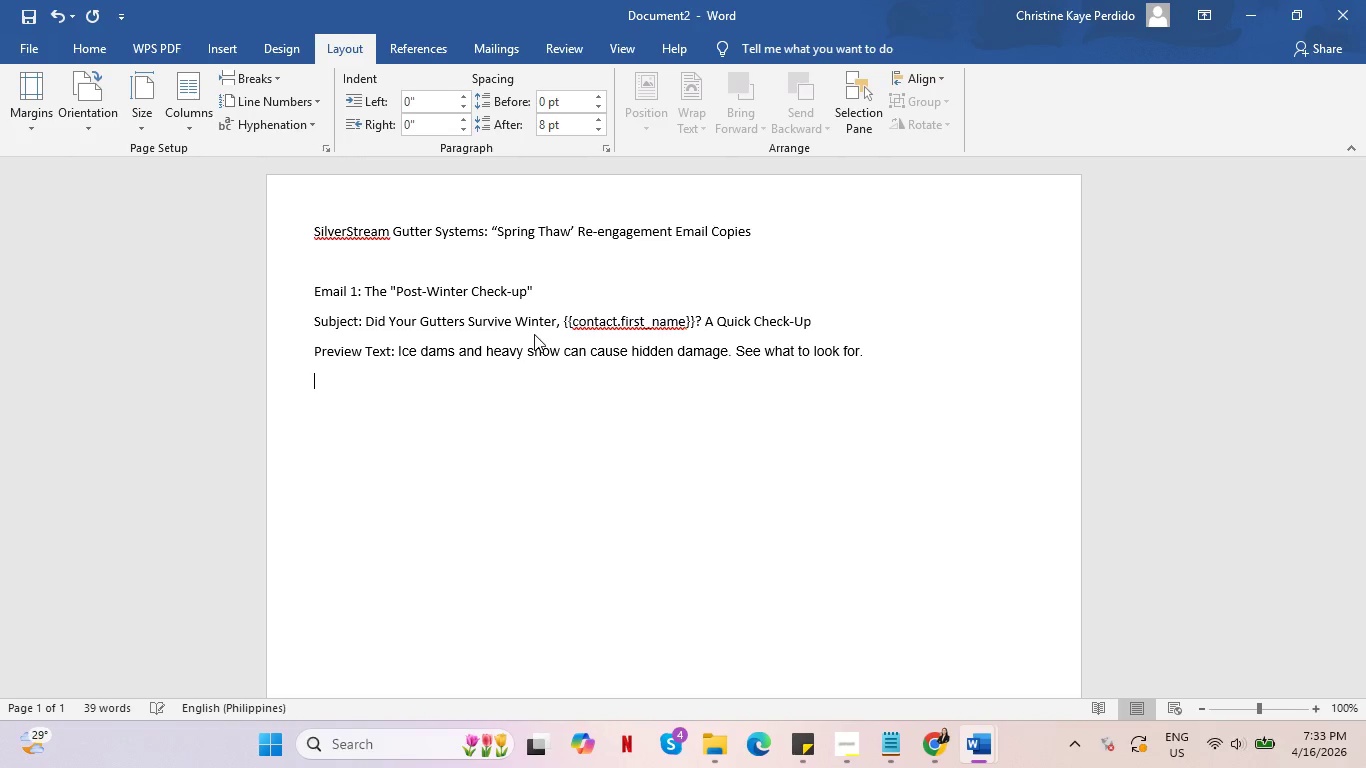 
key(Alt+AltLeft)
 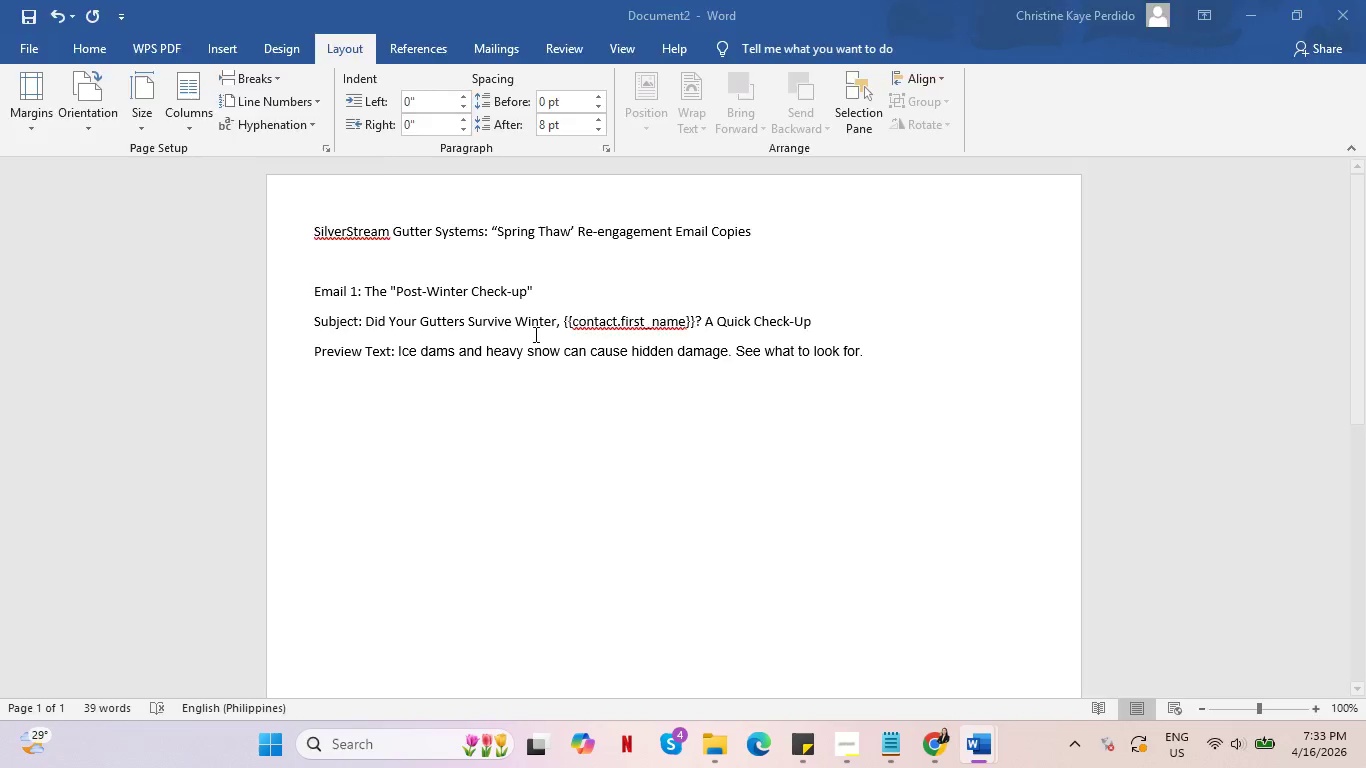 
key(Alt+Tab)
 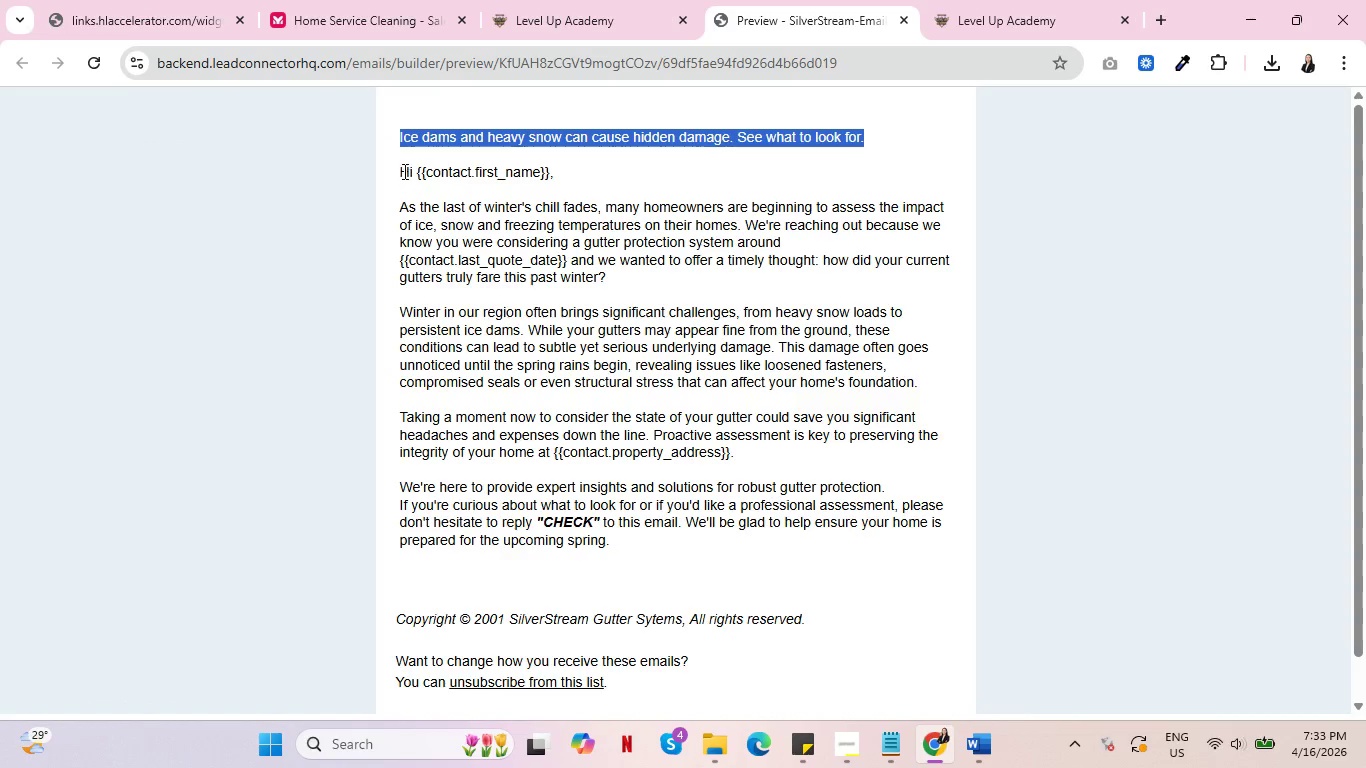 
left_click_drag(start_coordinate=[402, 168], to_coordinate=[682, 540])
 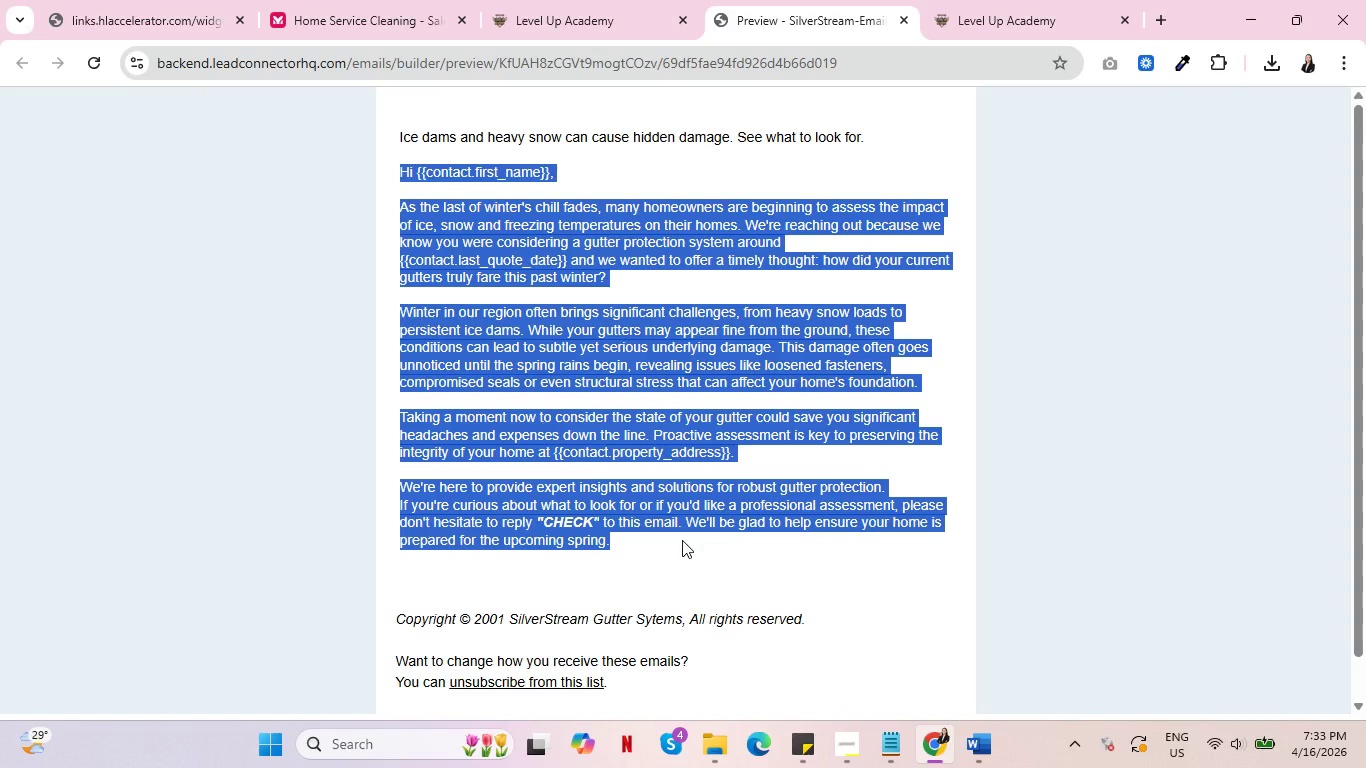 
key(Control+C)
 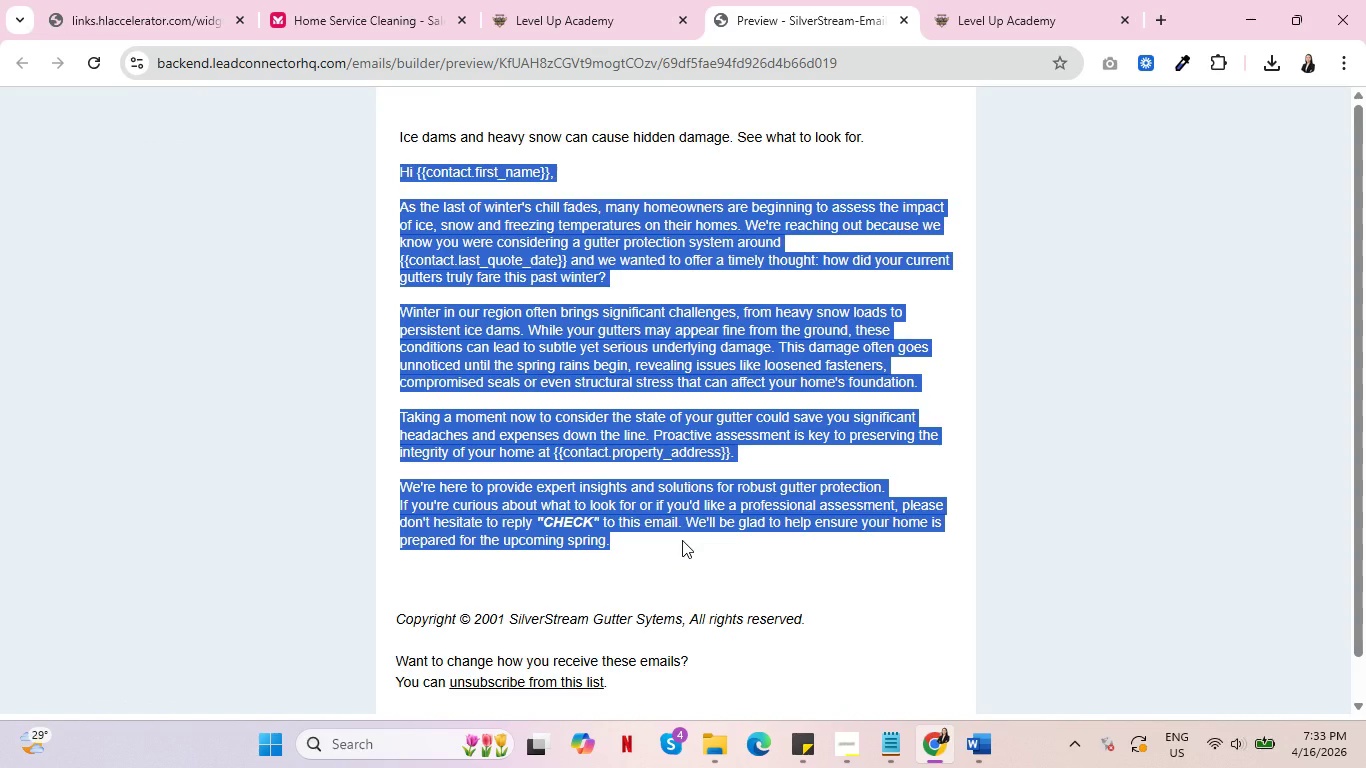 
key(Alt+Tab)
 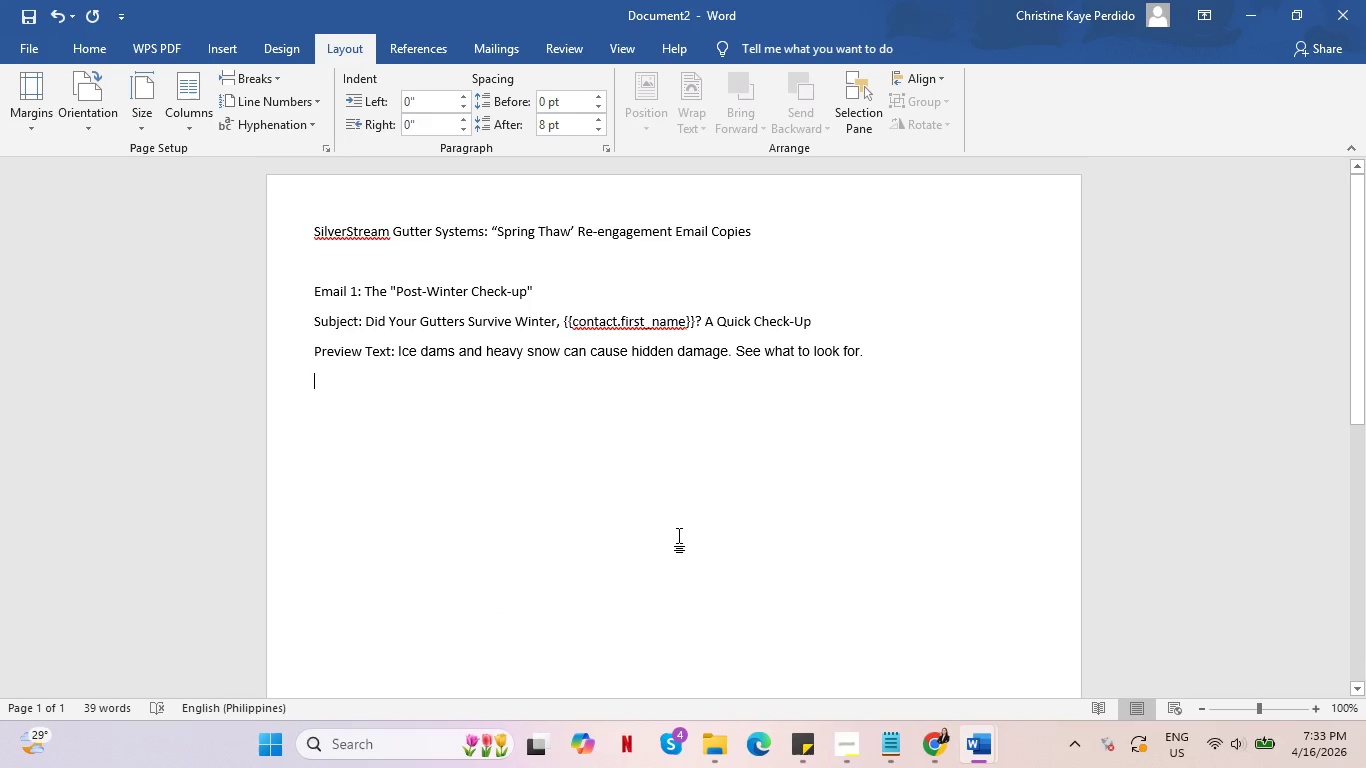 
key(Control+V)
 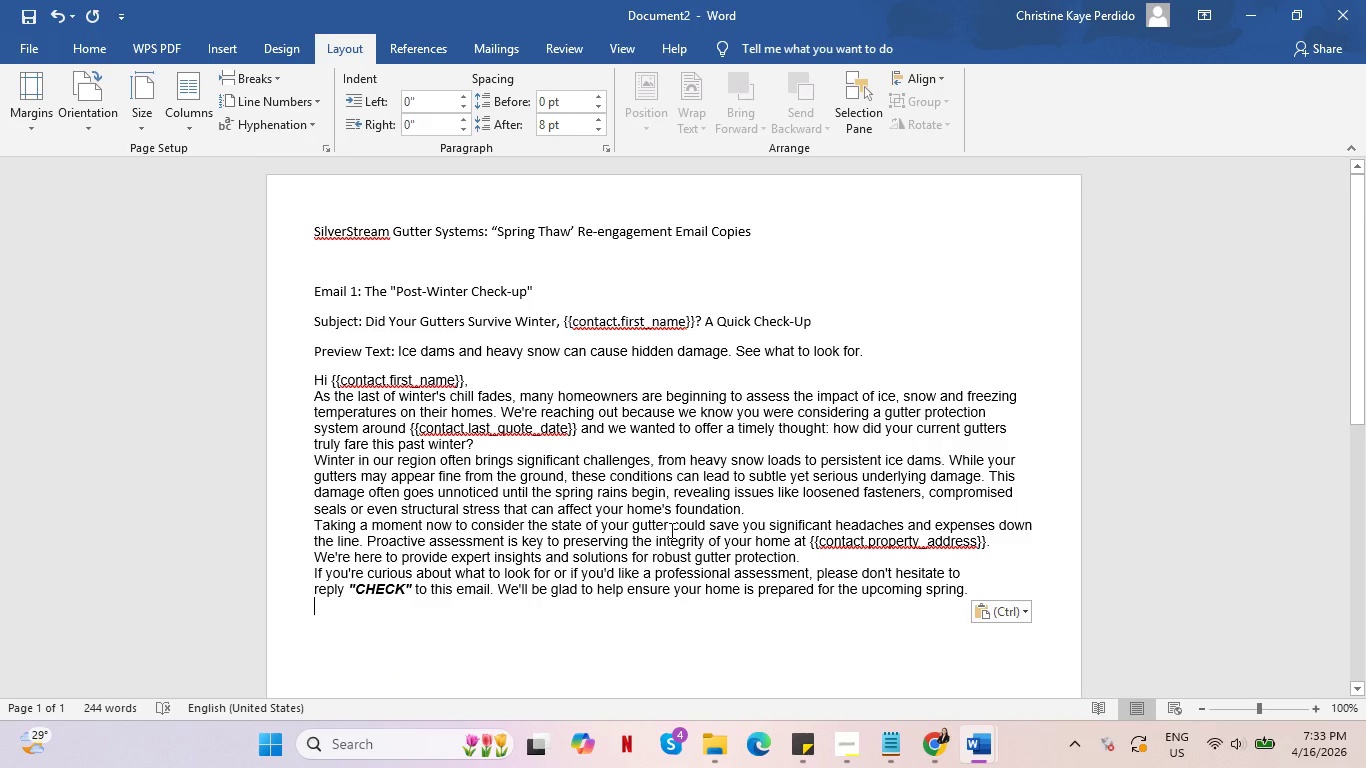 
key(Alt+AltLeft)
 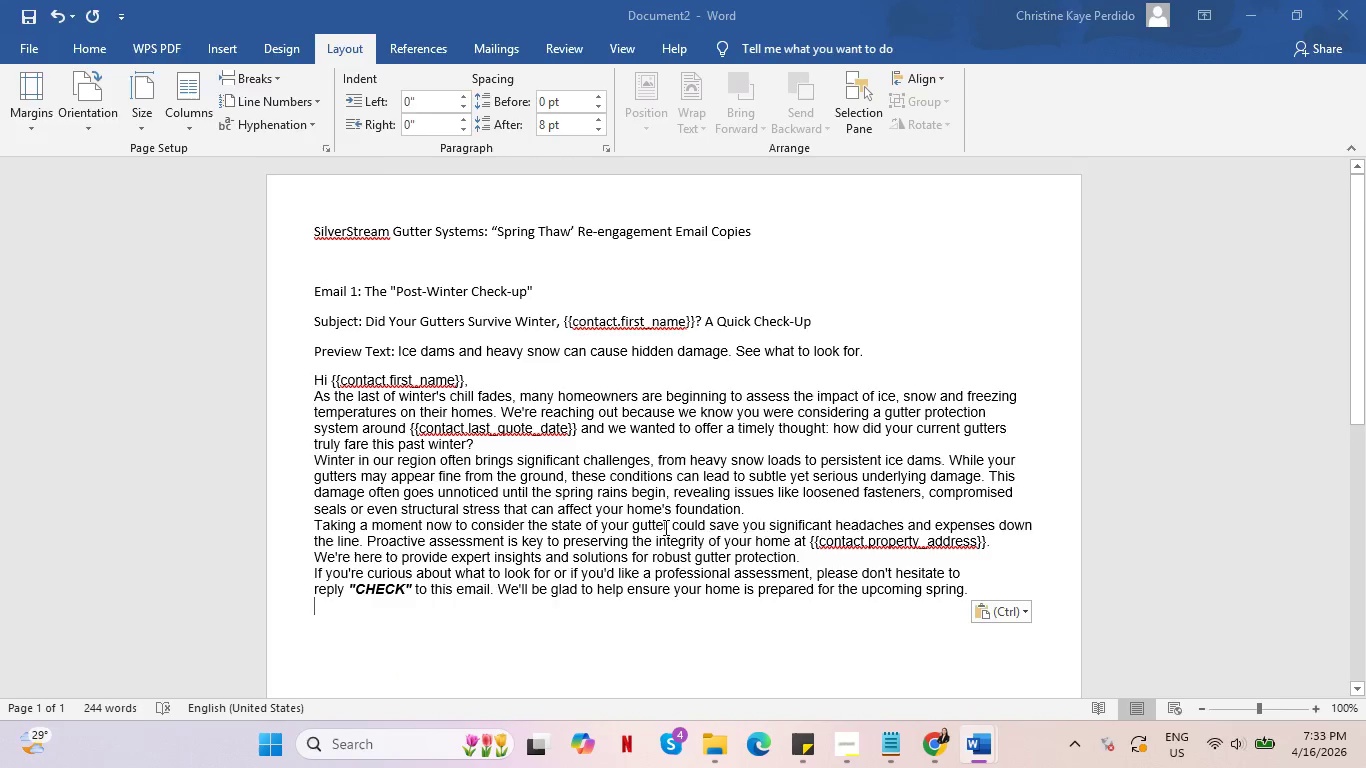 
key(Alt+Tab)
 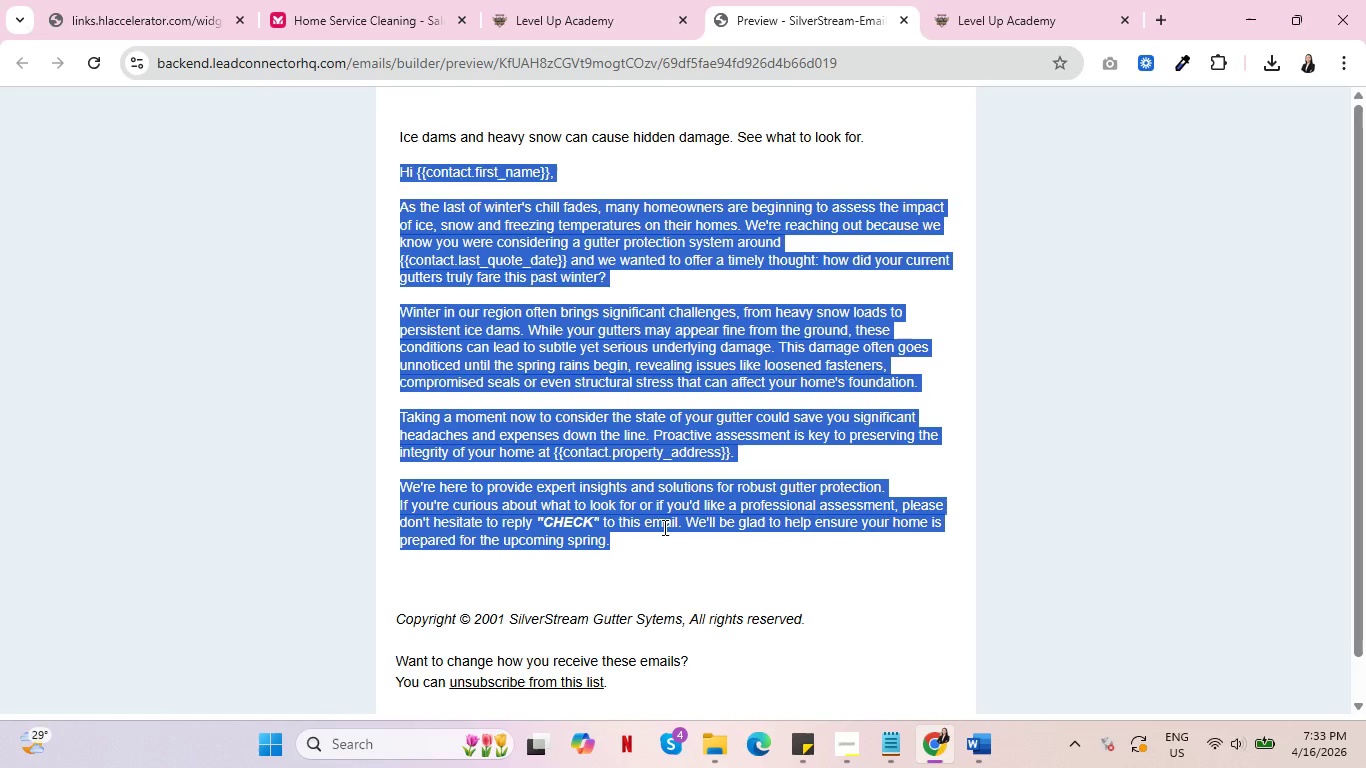 
key(Alt+AltLeft)
 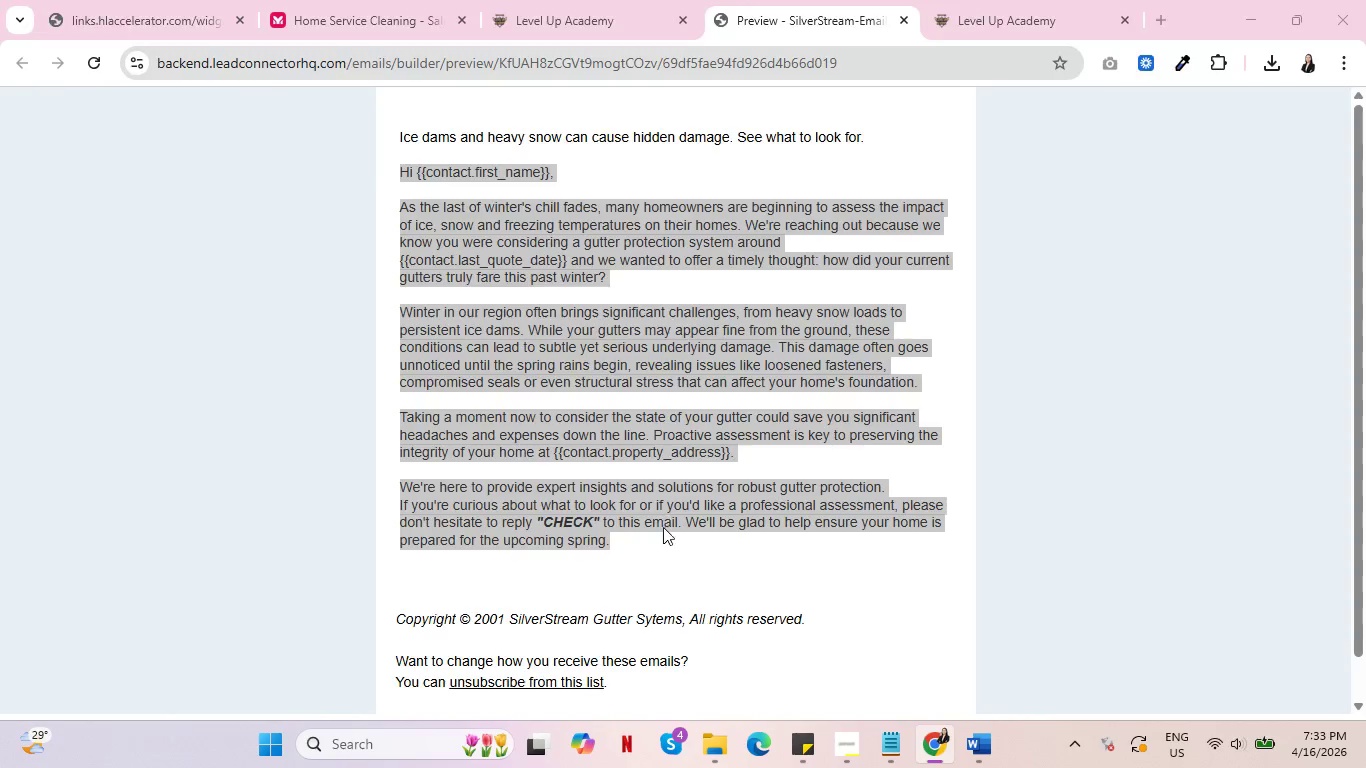 
key(Alt+Tab)
 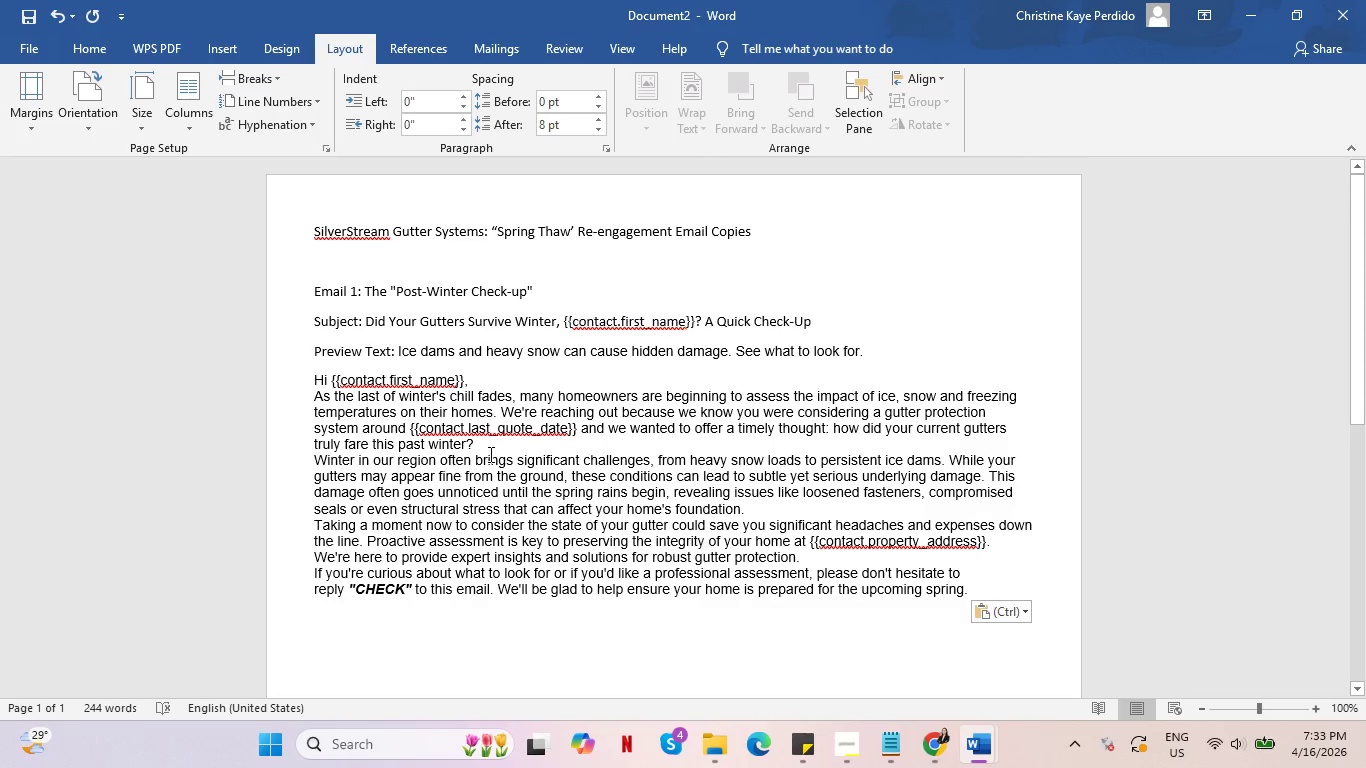 
left_click([492, 452])
 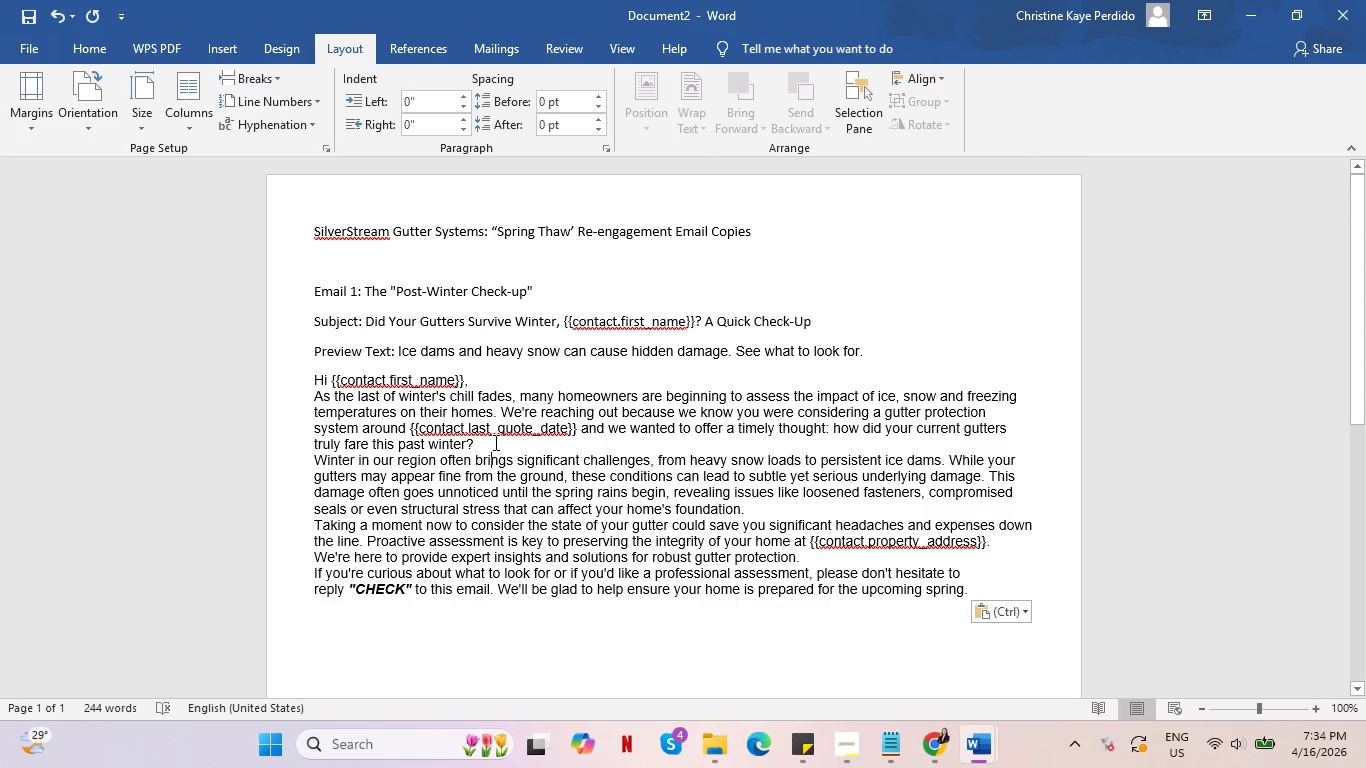 
left_click([494, 442])
 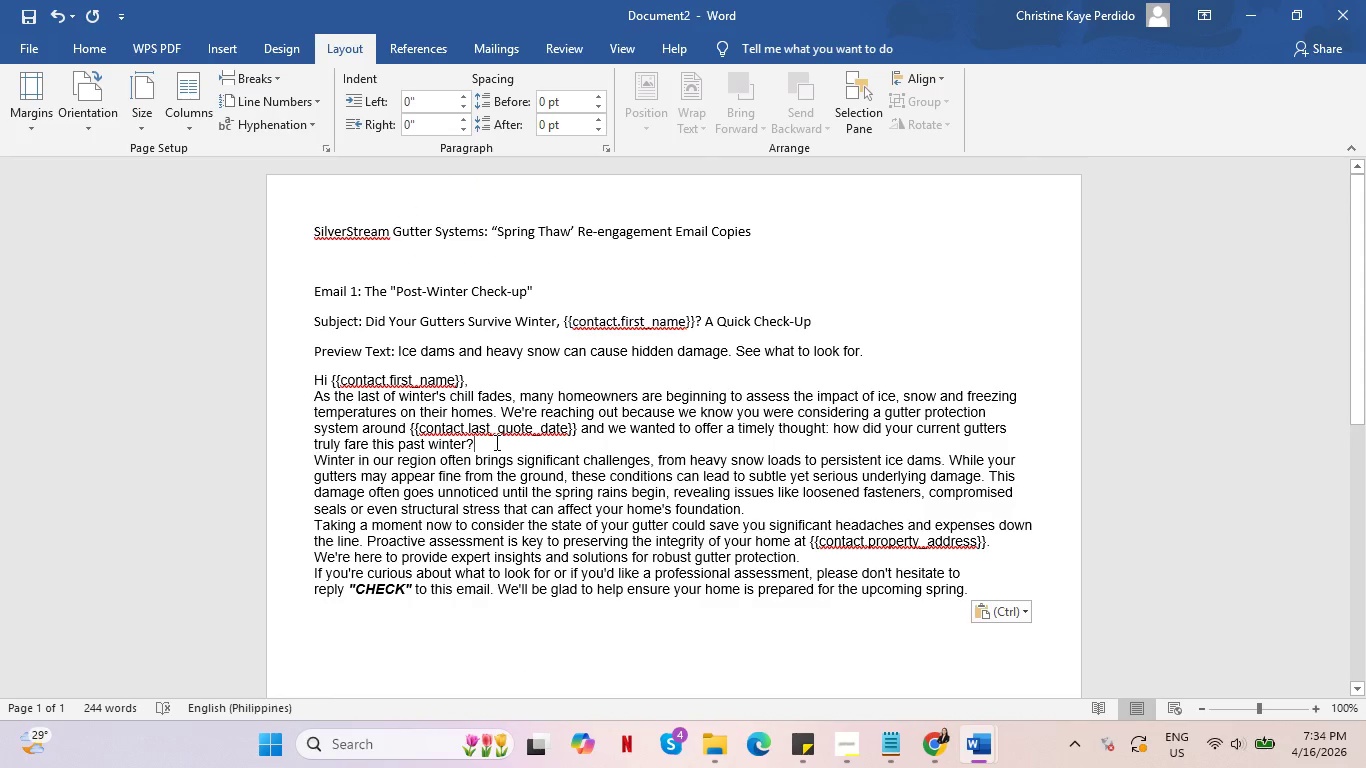 
key(Enter)
 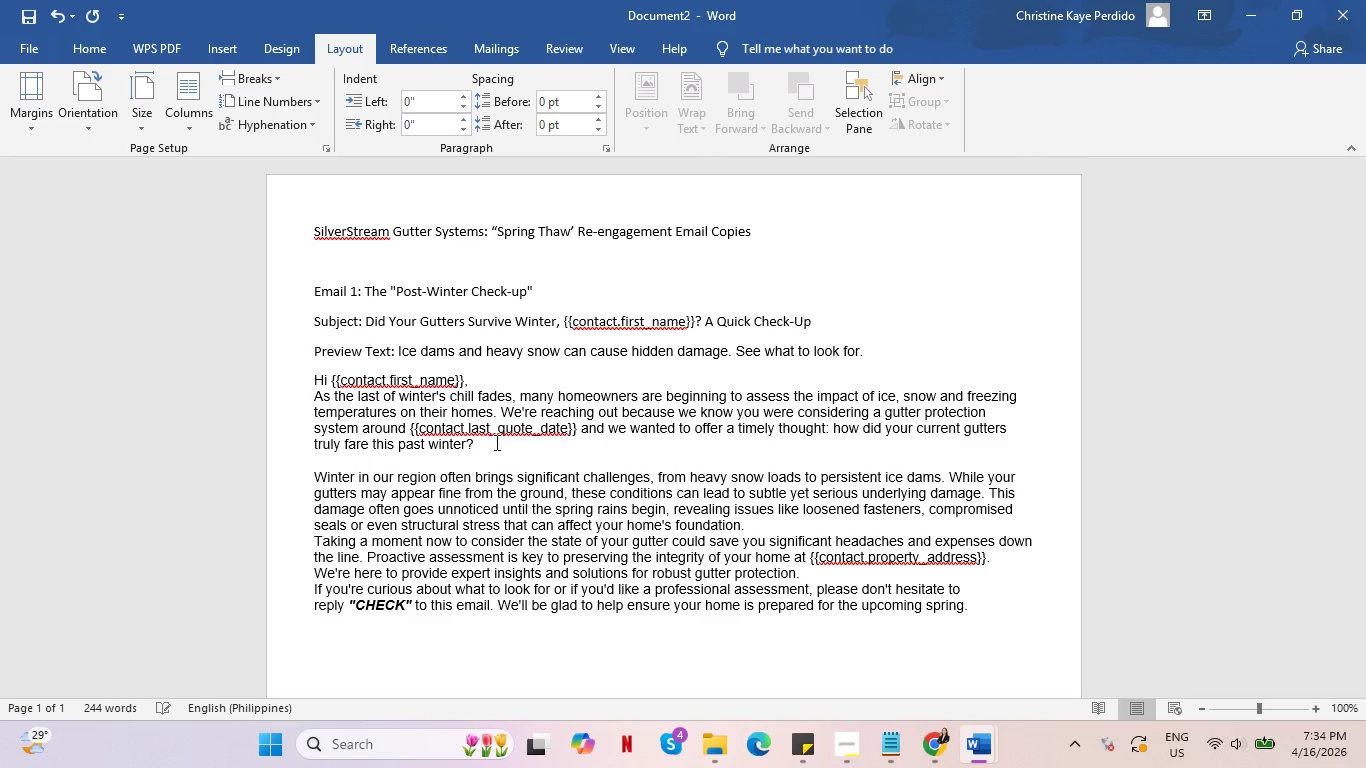 
key(Alt+AltLeft)
 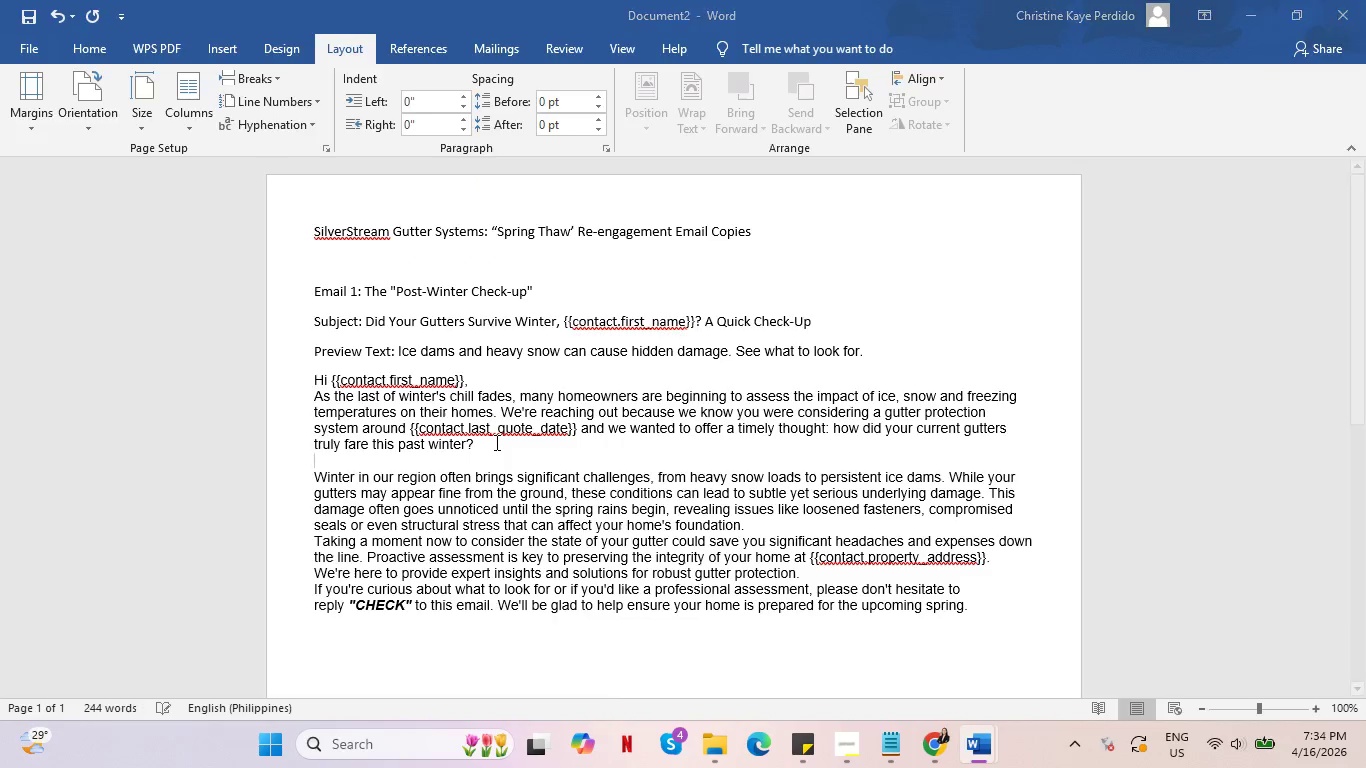 
key(Alt+Tab)
 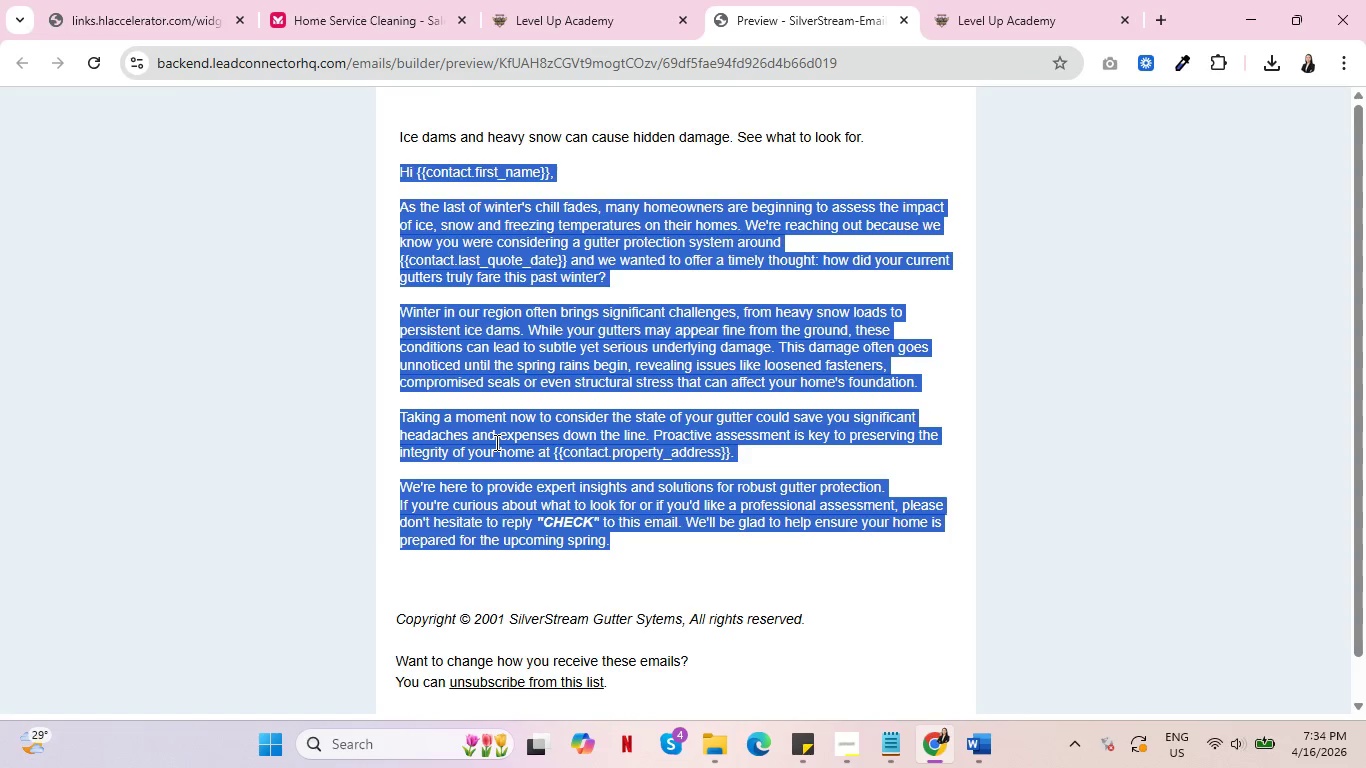 
key(Alt+Tab)
 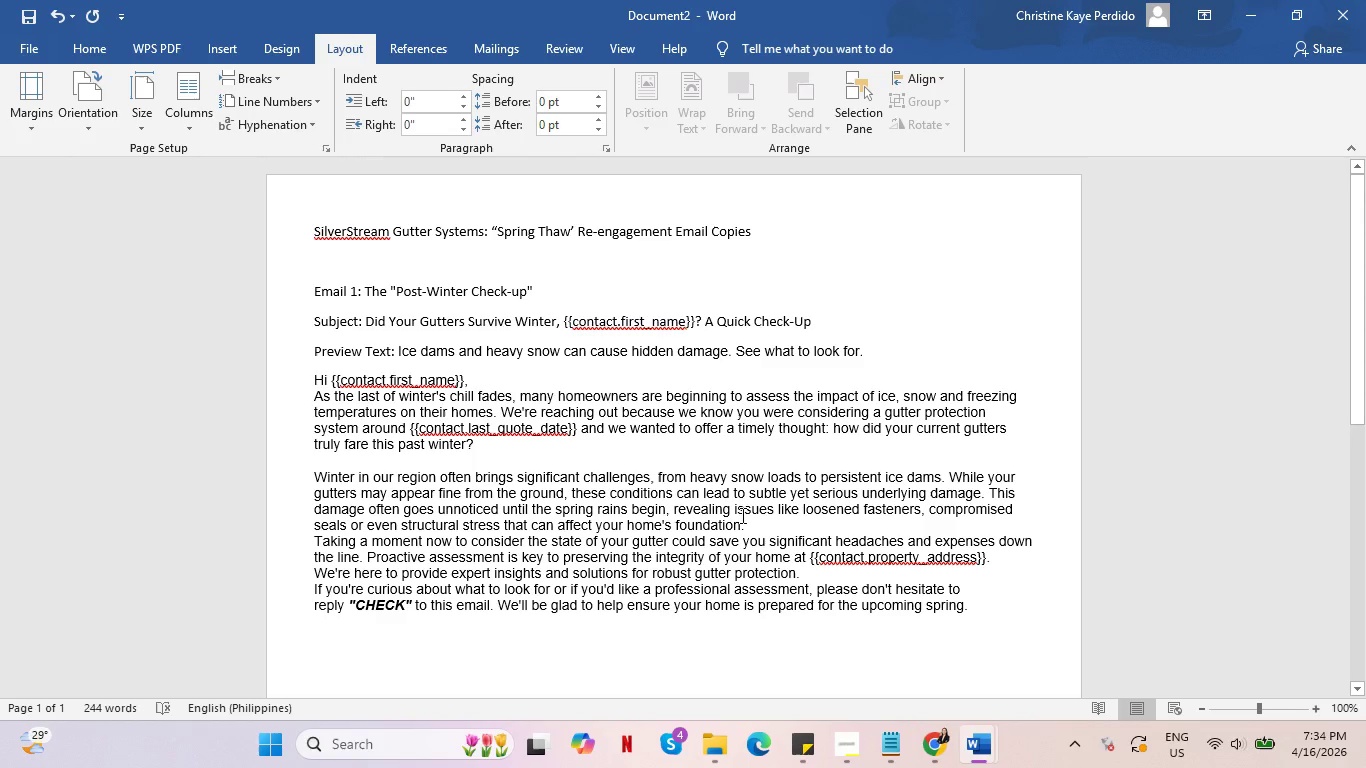 
left_click([763, 527])
 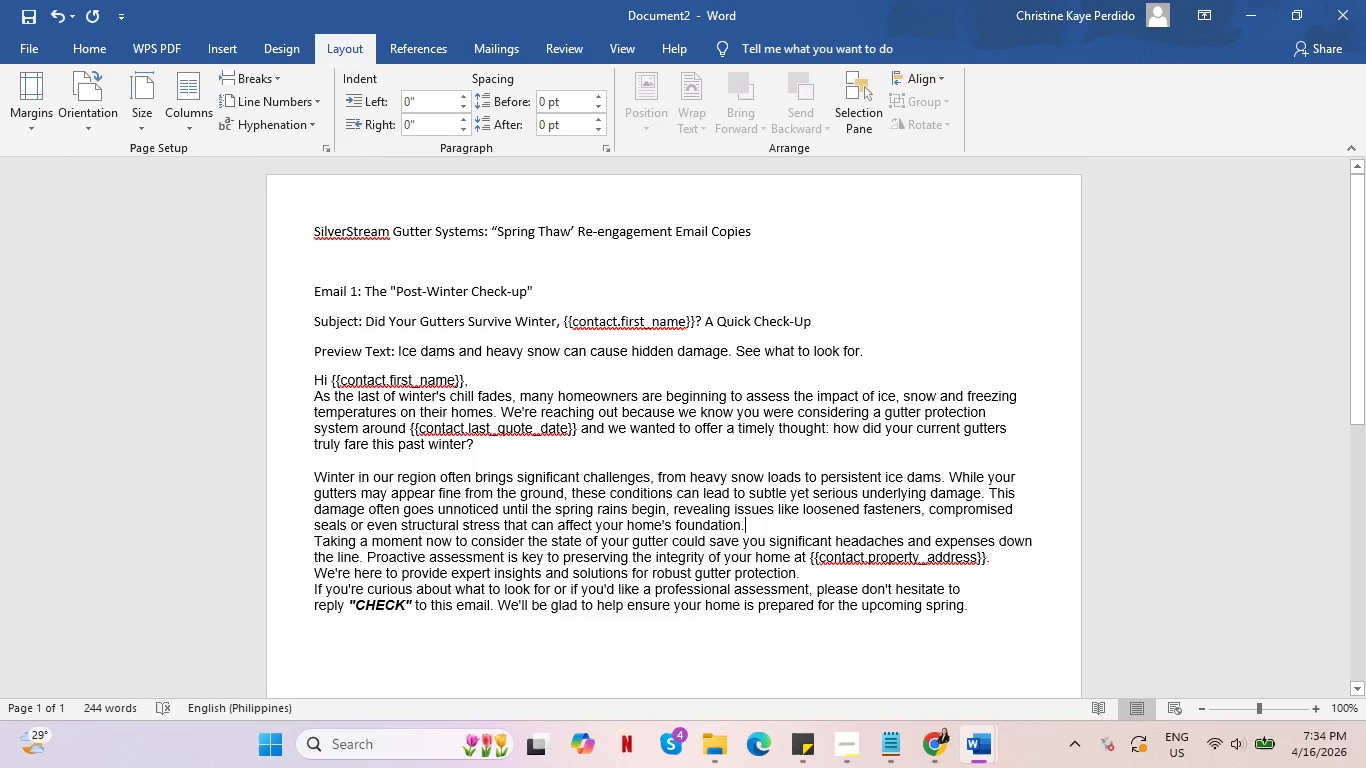 
key(Enter)
 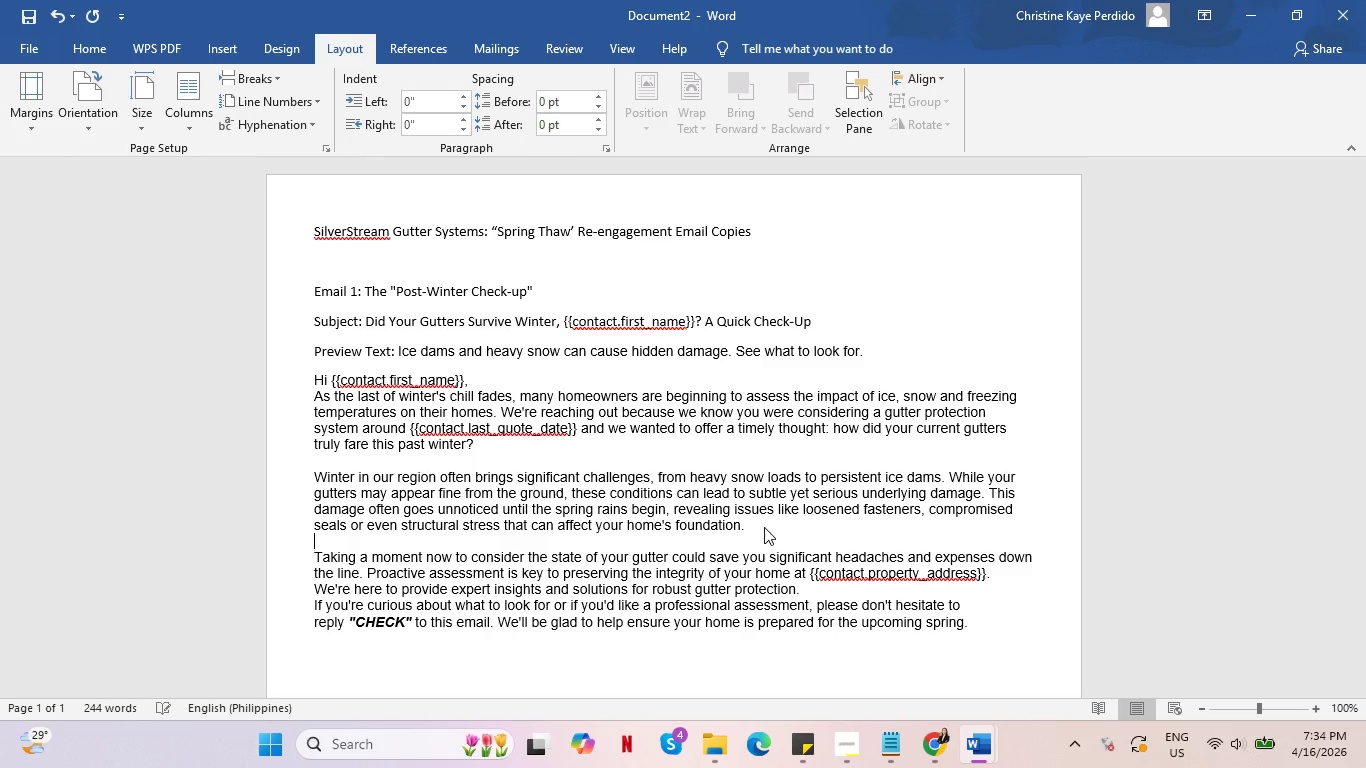 
key(Alt+AltLeft)
 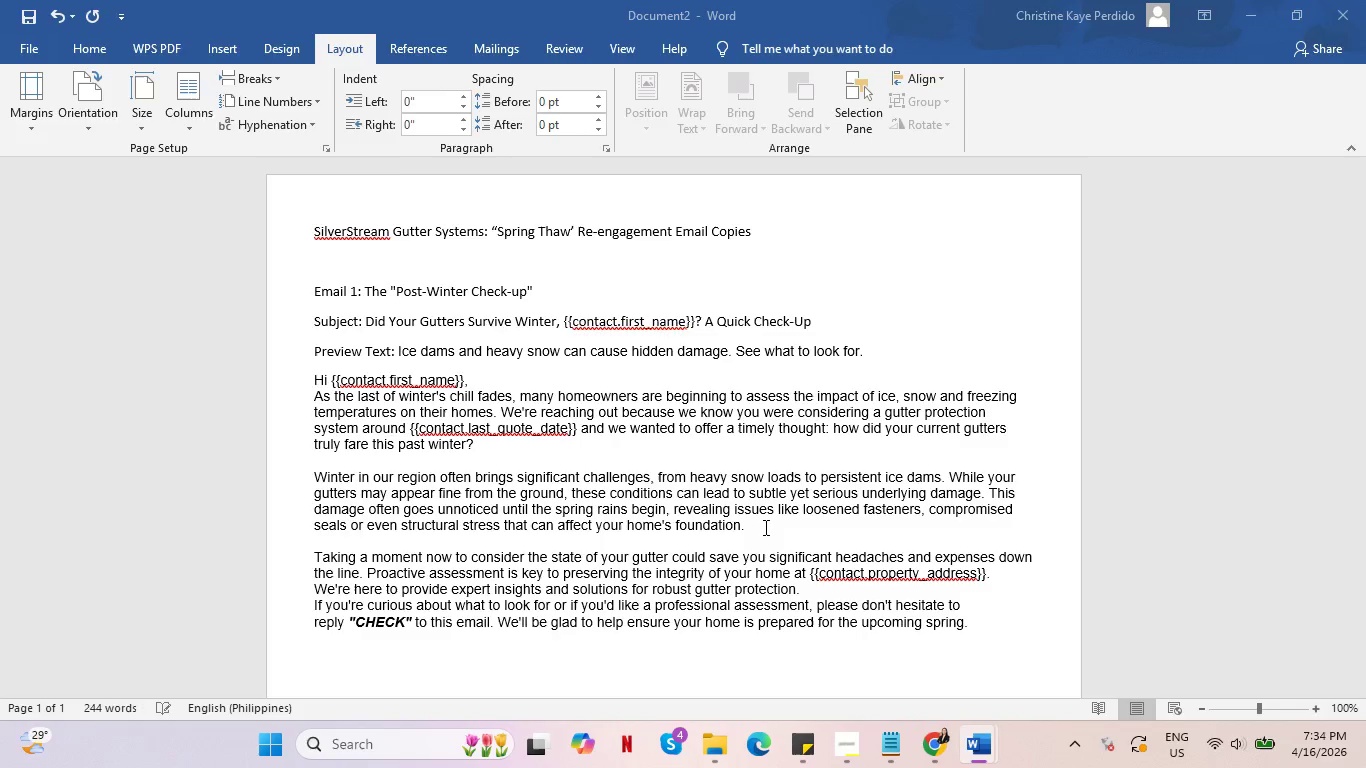 
key(Alt+Tab)
 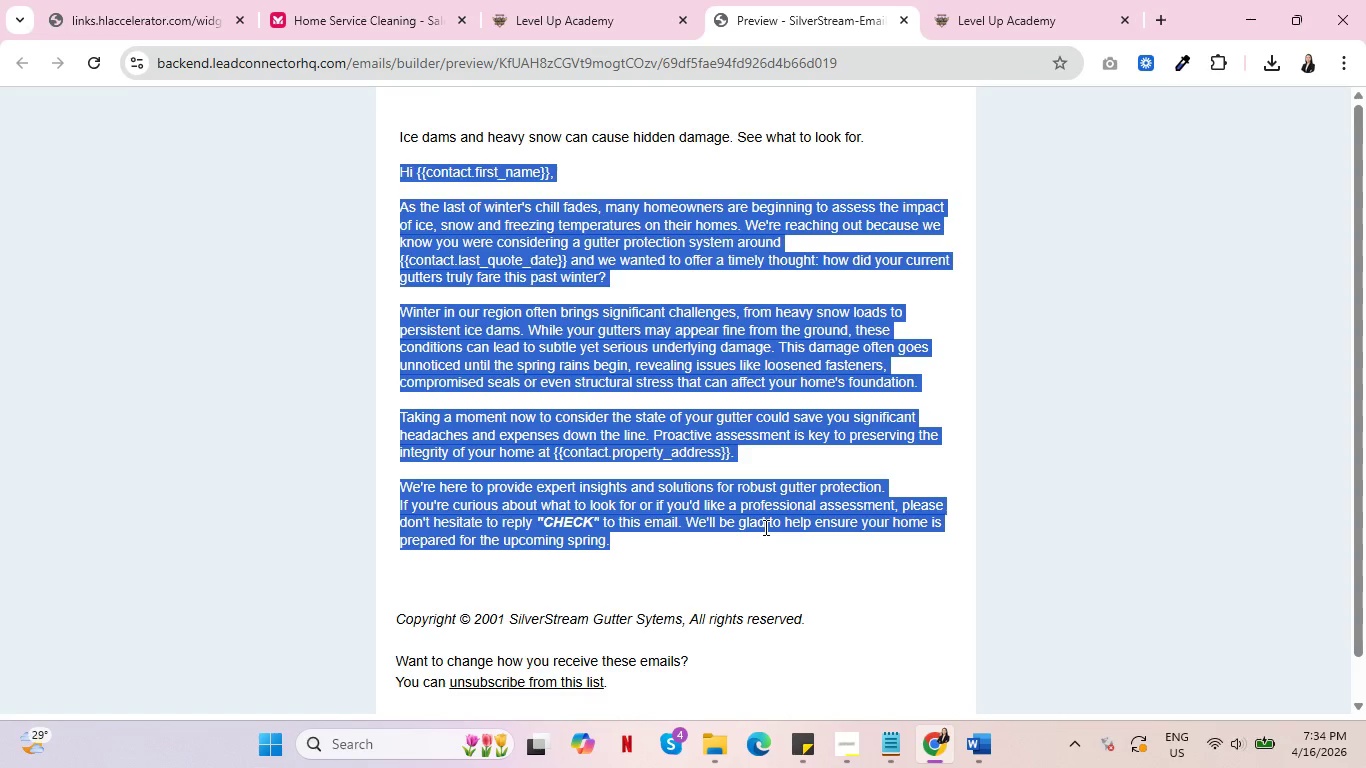 
key(Alt+Tab)
 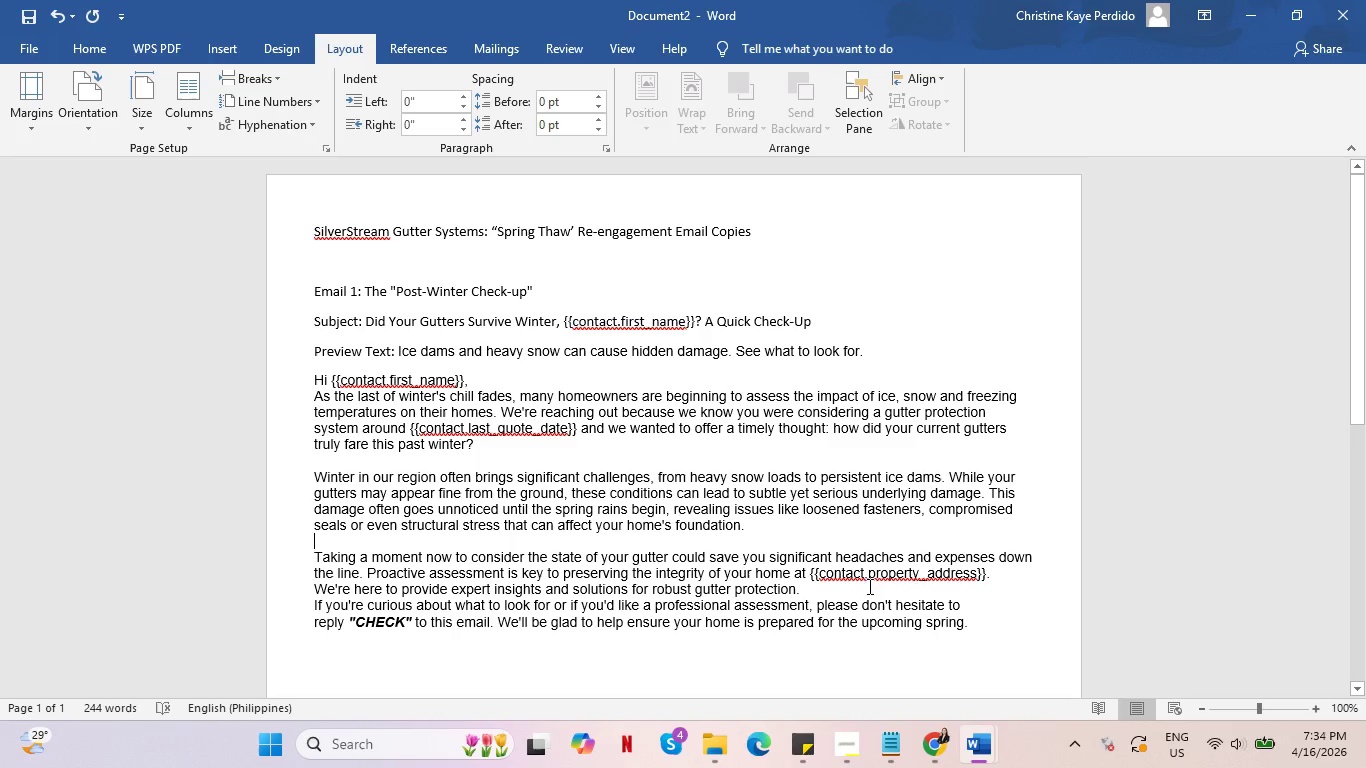 
left_click([998, 567])
 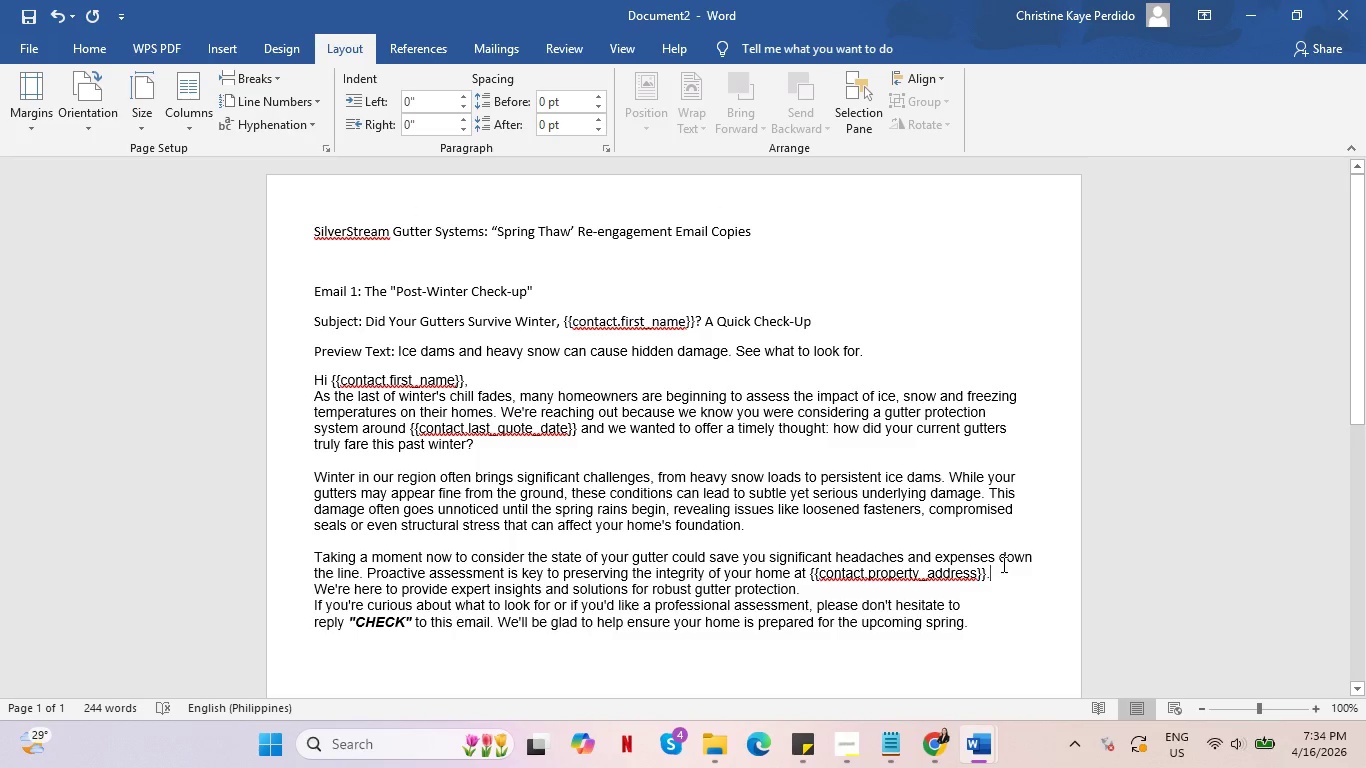 
key(Enter)
 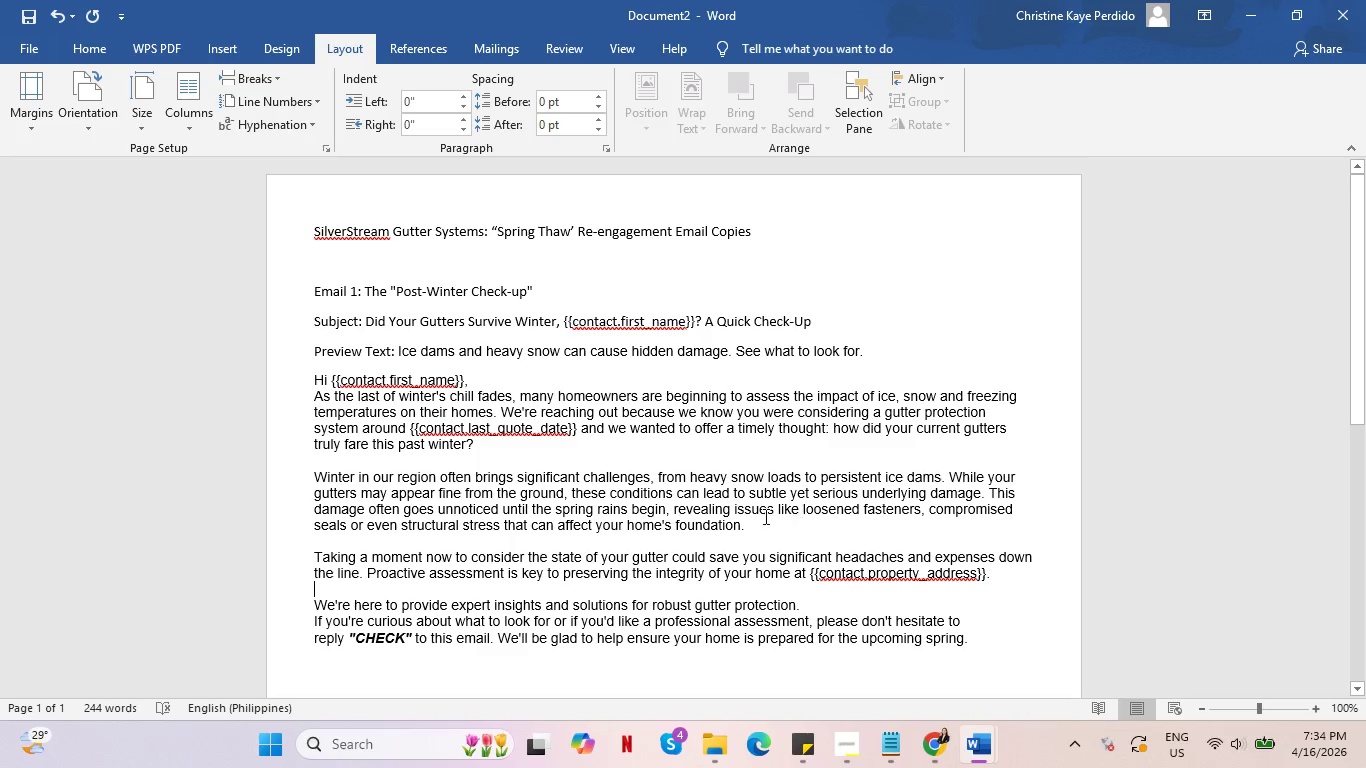 
scroll: coordinate [550, 452], scroll_direction: down, amount: 2.0
 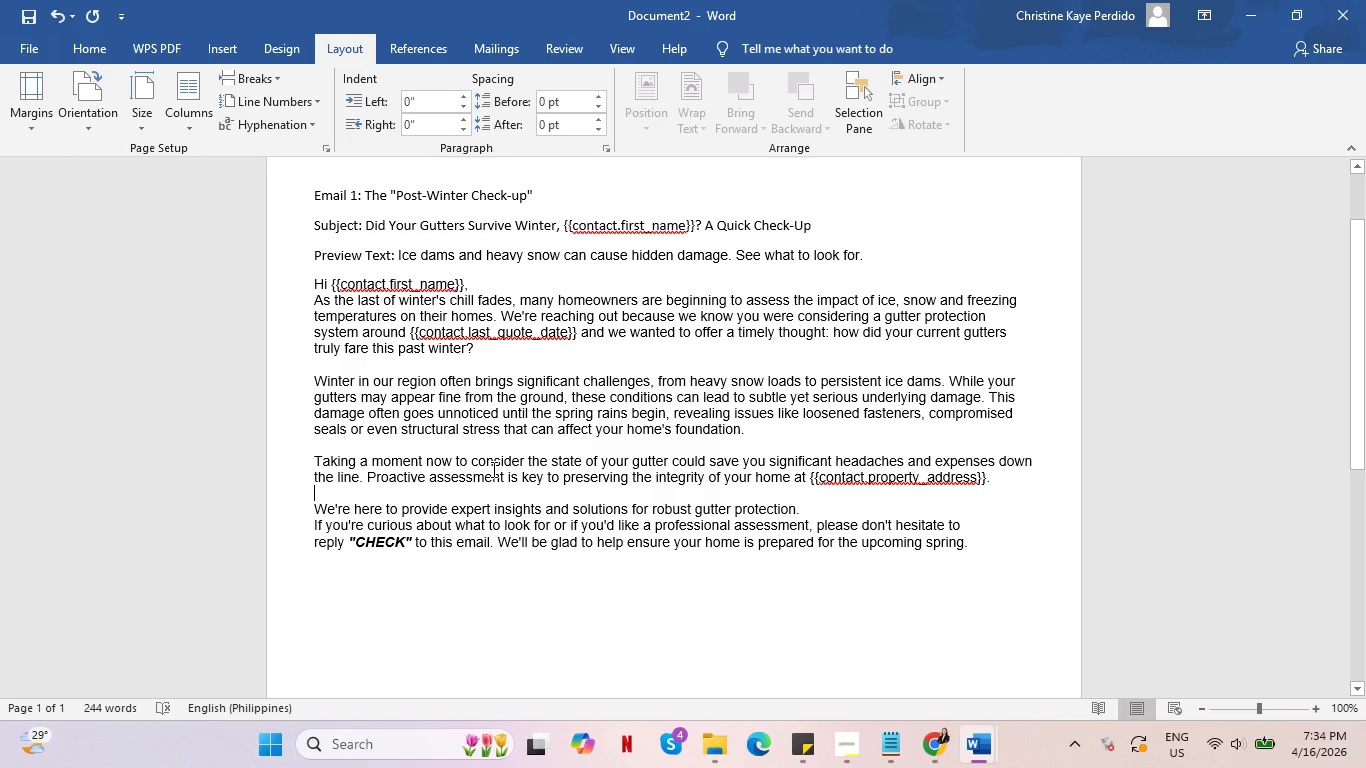 
key(Alt+Tab)
 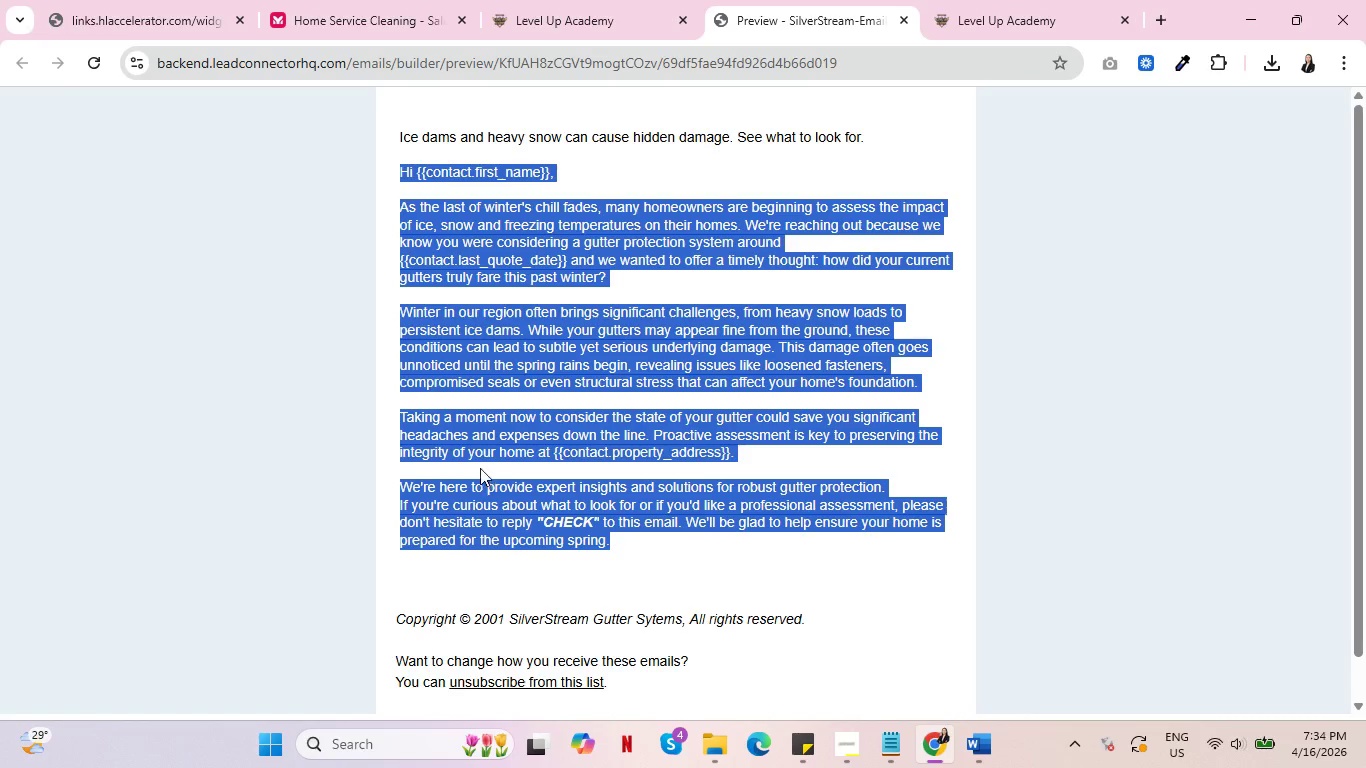 
scroll: coordinate [480, 468], scroll_direction: down, amount: 5.0
 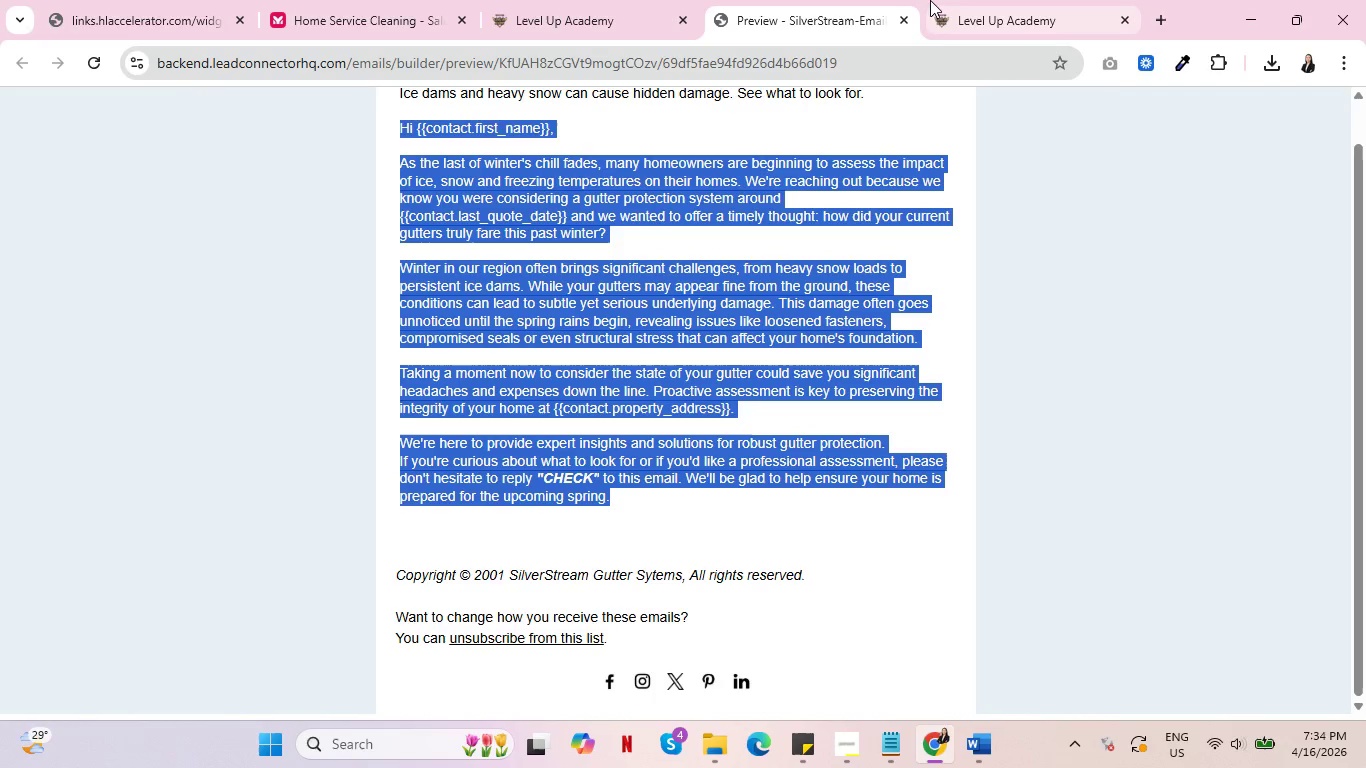 
left_click([906, 19])
 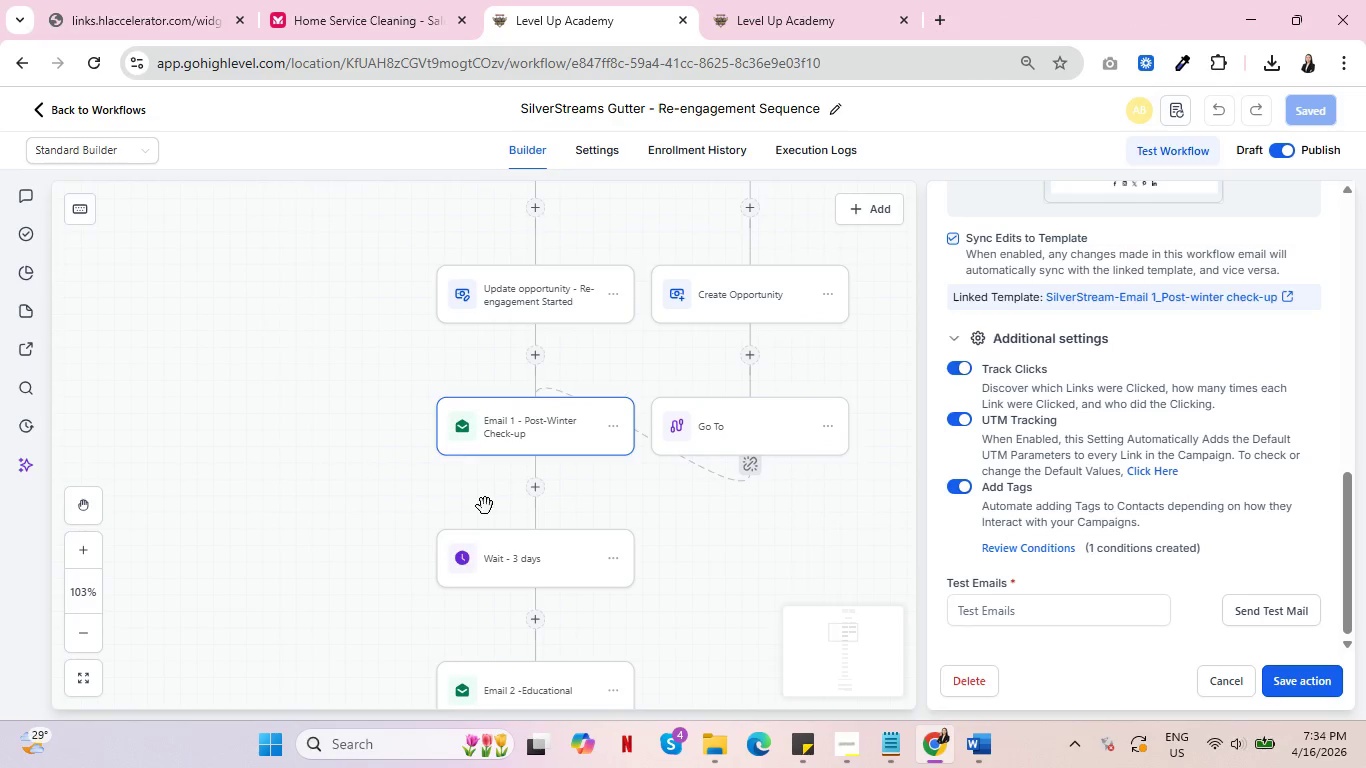 
scroll: coordinate [595, 476], scroll_direction: down, amount: 3.0
 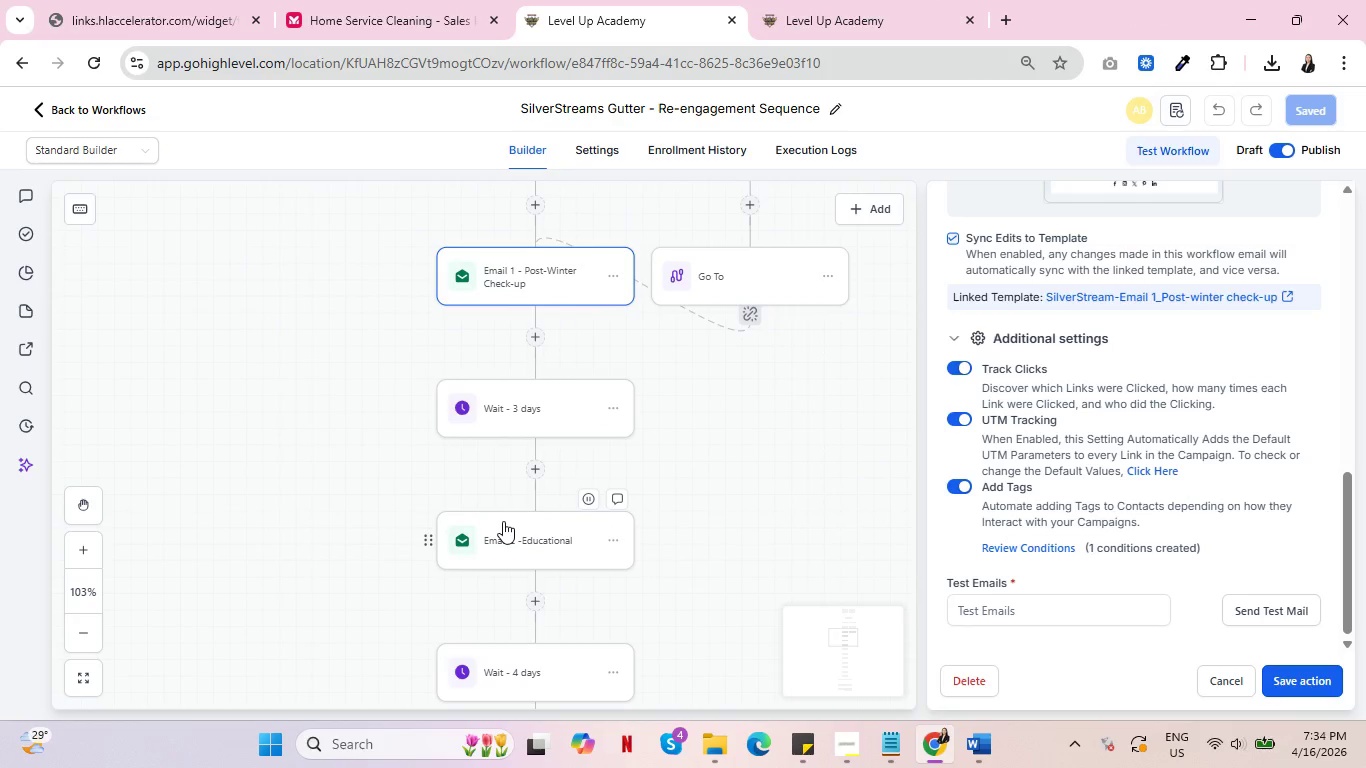 
left_click([503, 522])
 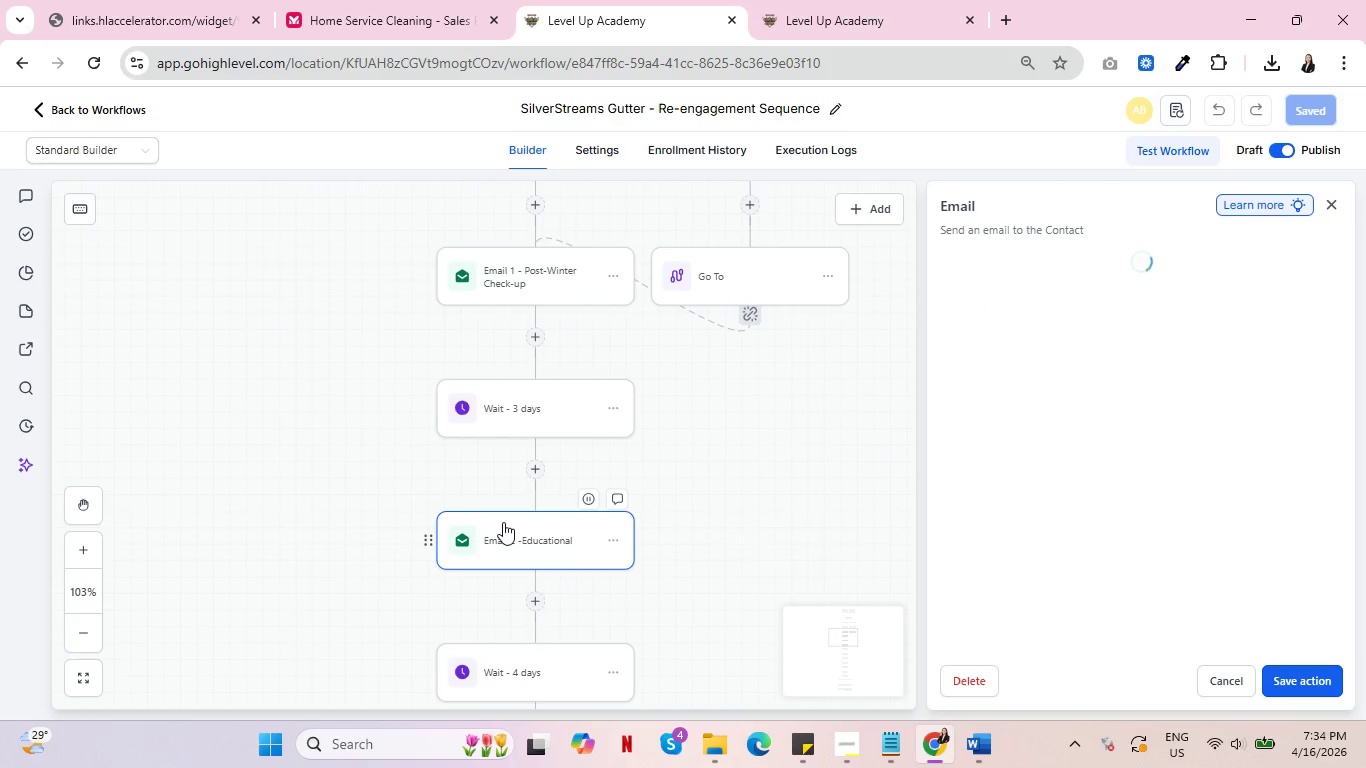 
key(Alt+Tab)
 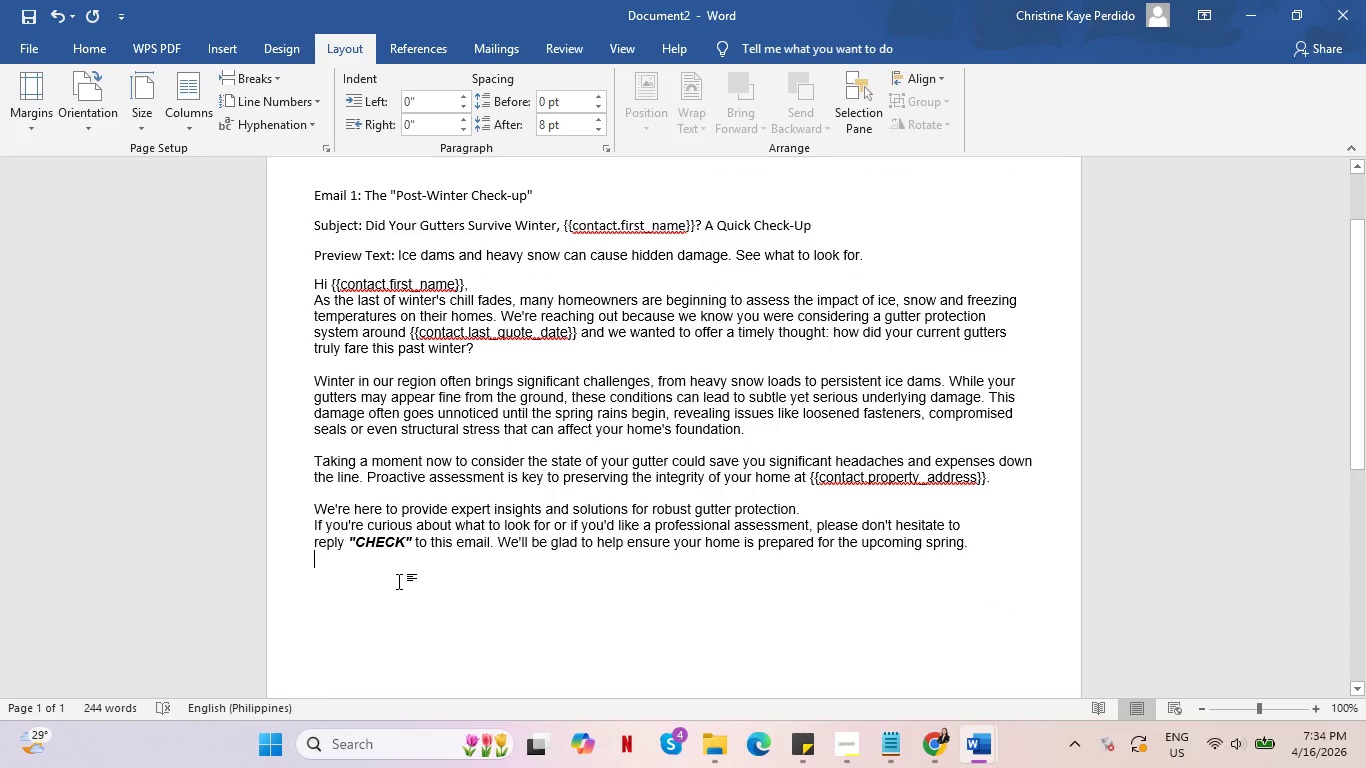 
key(Enter)
 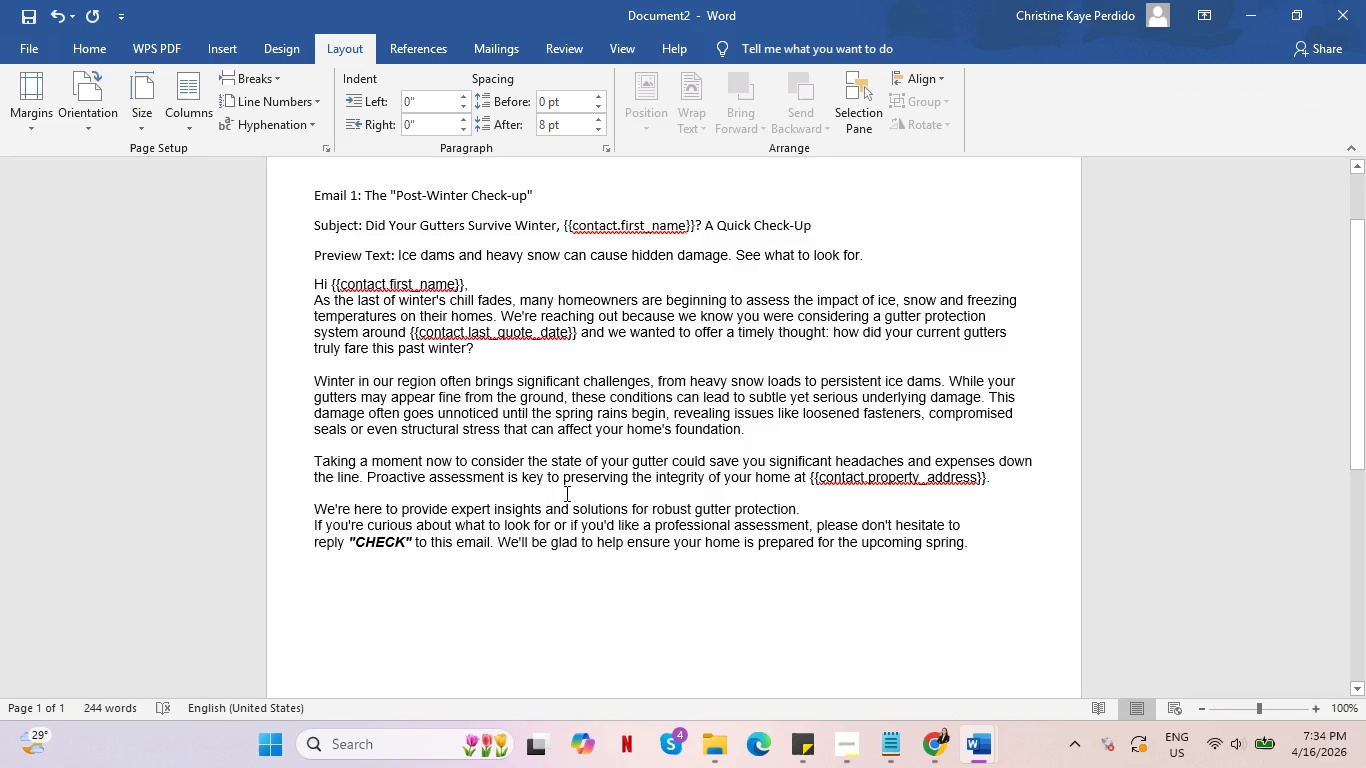 
wait(6.73)
 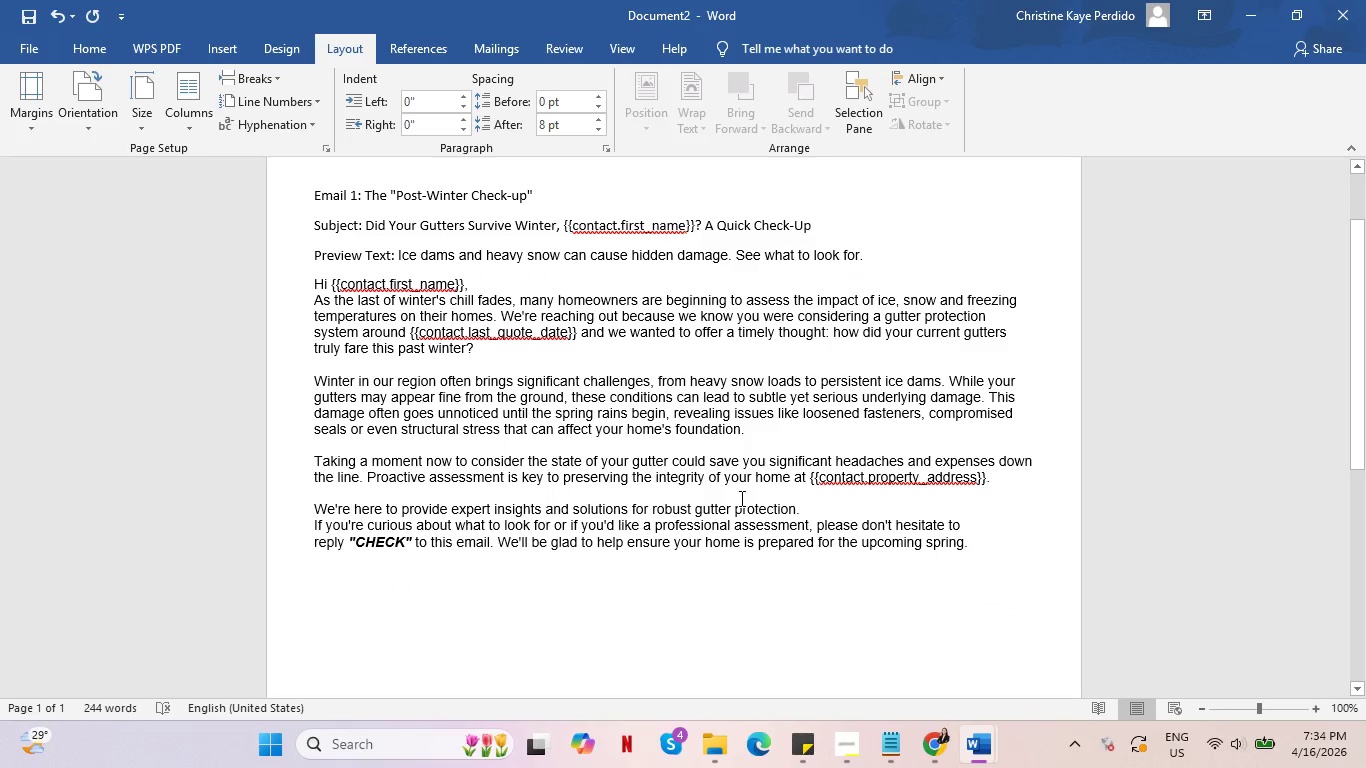 
scroll: coordinate [506, 362], scroll_direction: up, amount: 2.0
 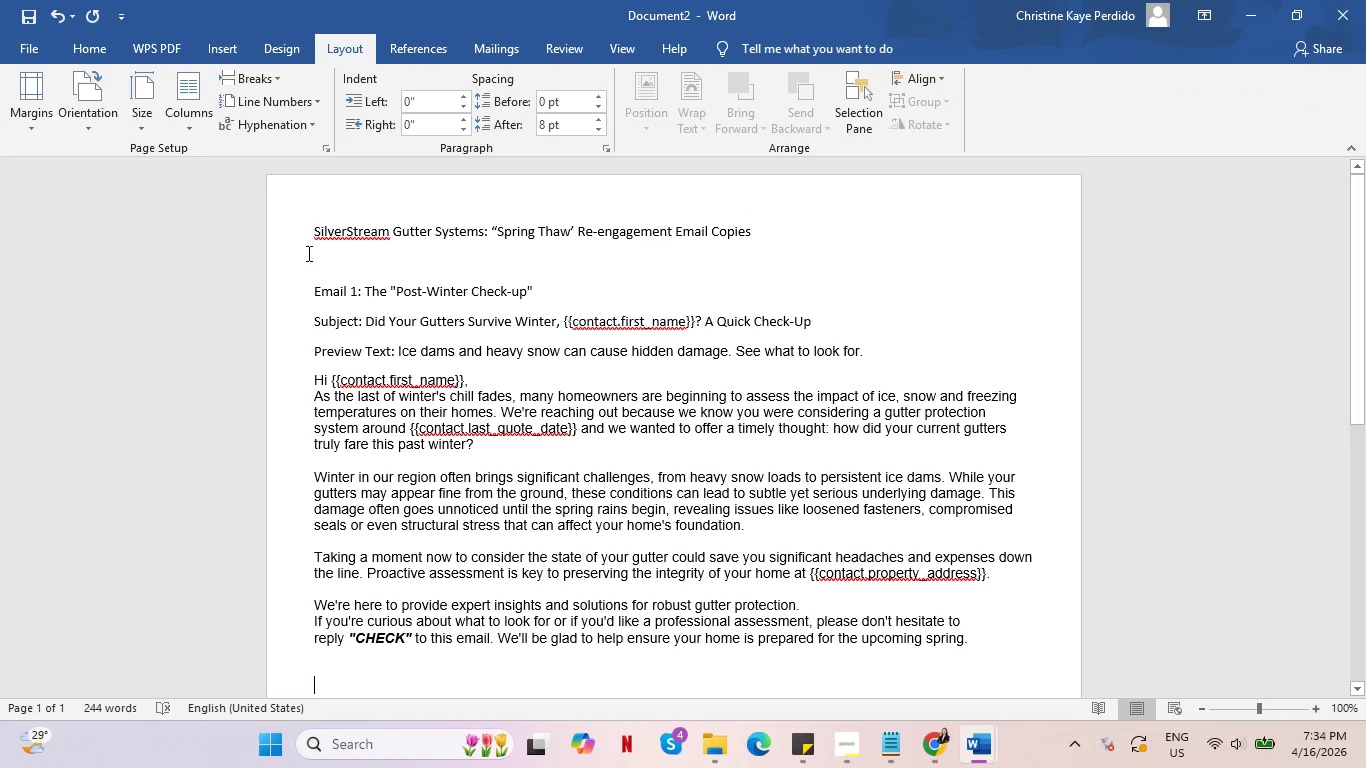 
left_click([307, 253])
 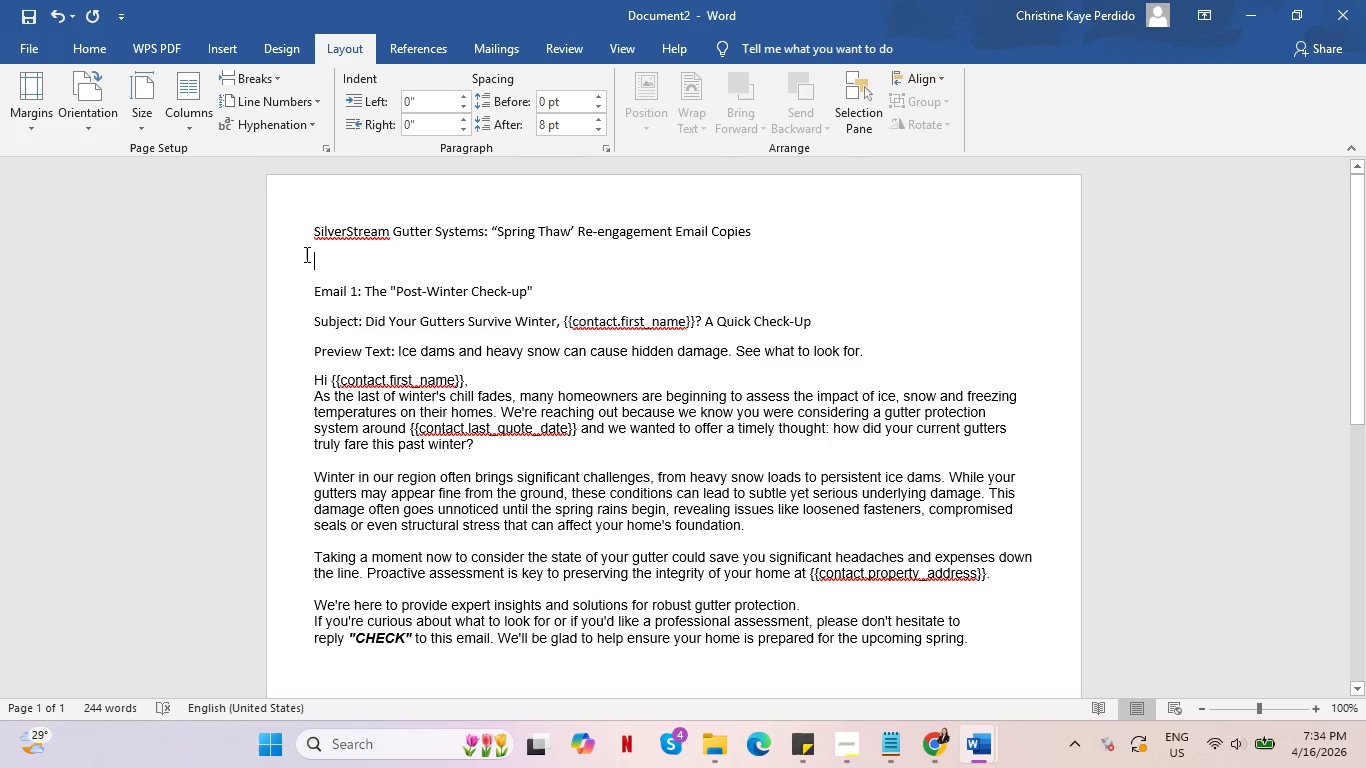 
hold_key(key=ShiftRight, duration=3.84)
 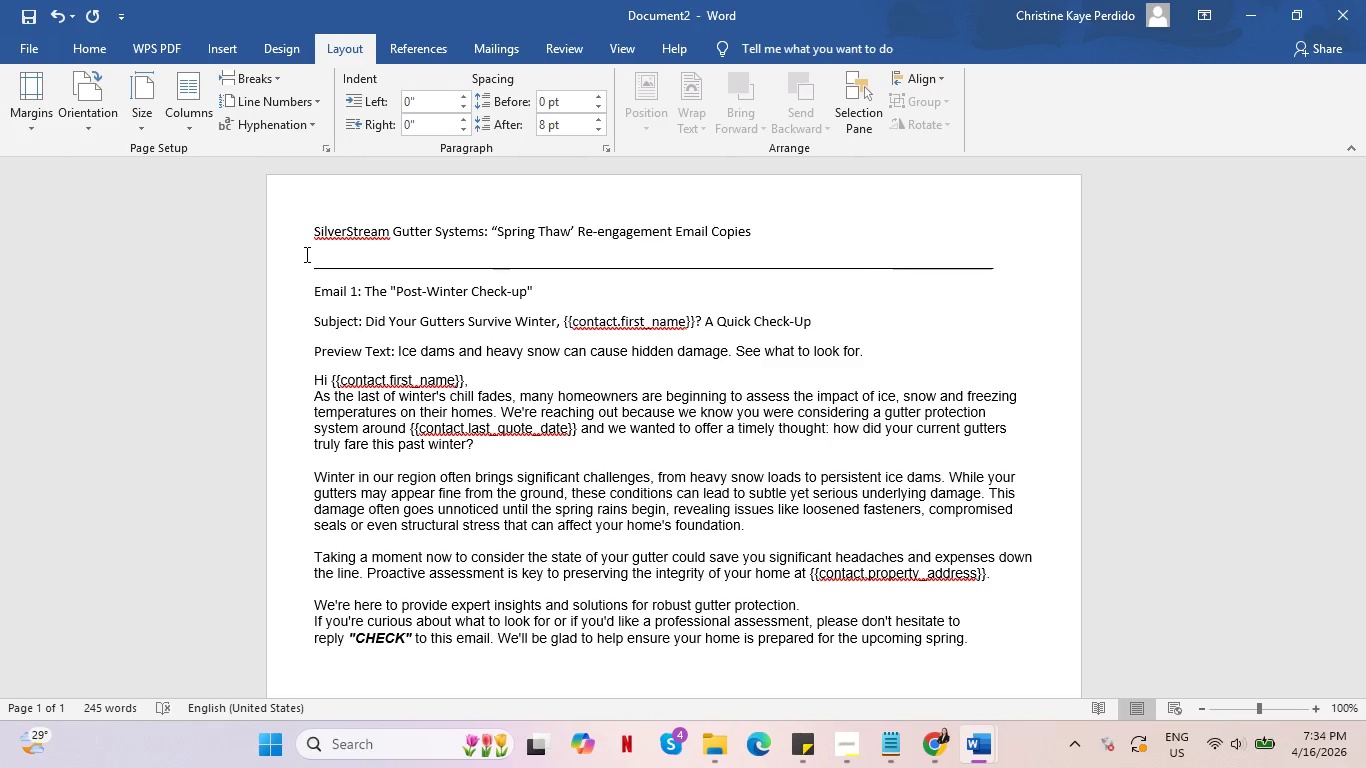 
hold_key(key=Minus, duration=1.5)
 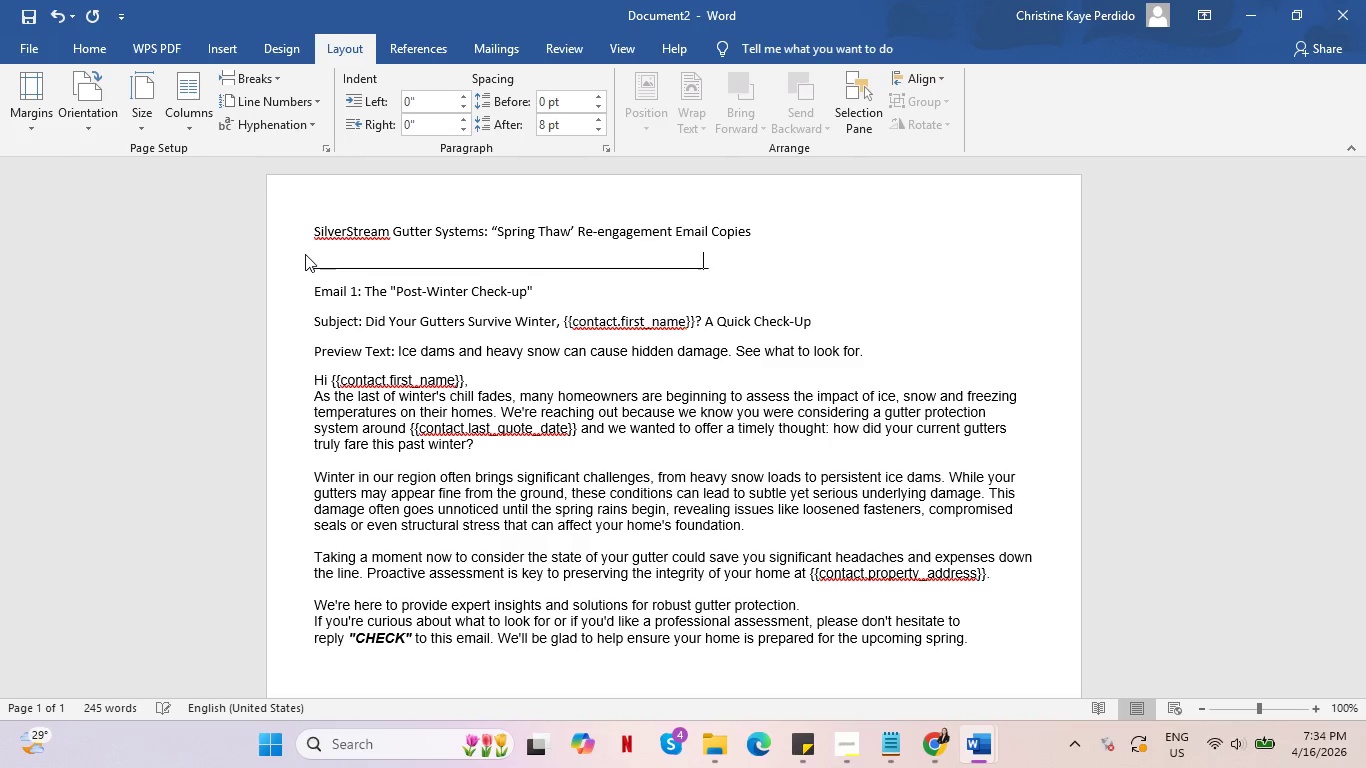 
hold_key(key=Minus, duration=1.52)
 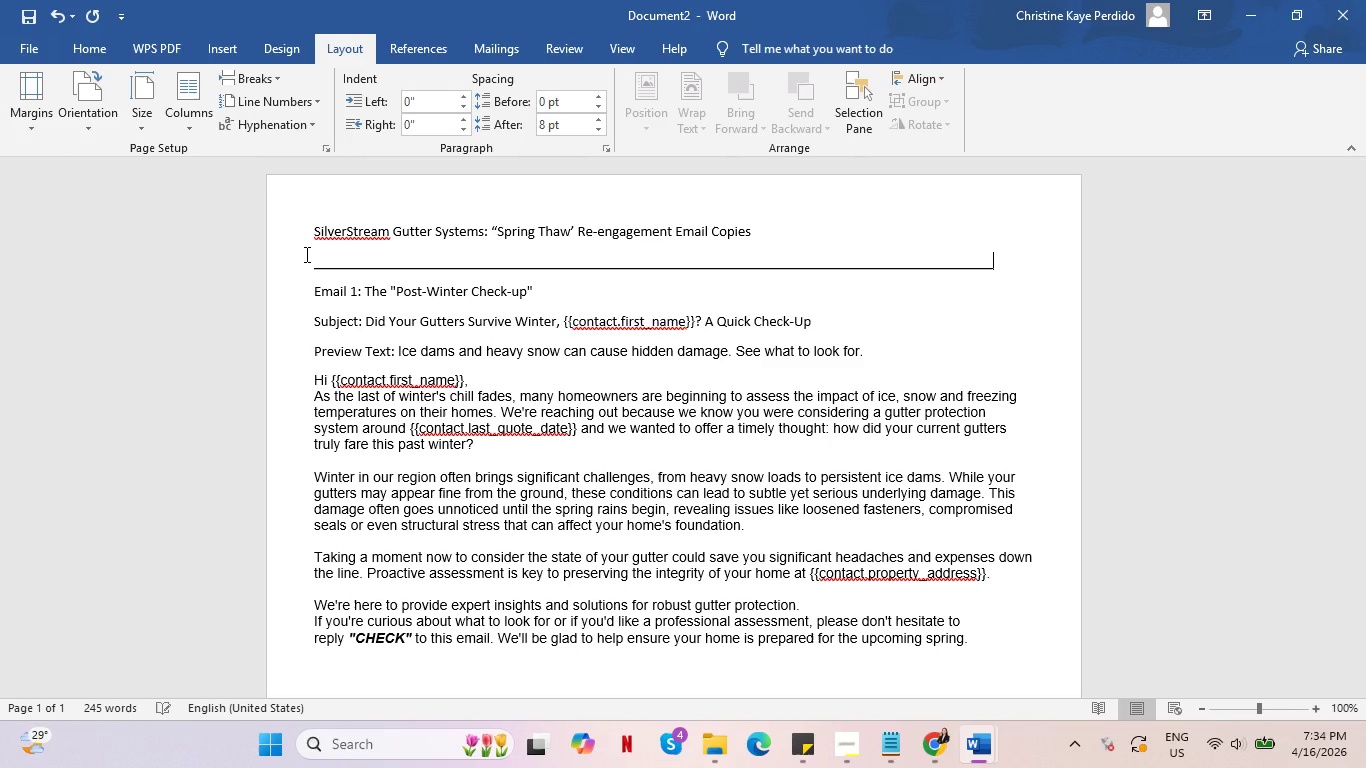 
hold_key(key=Minus, duration=0.33)
 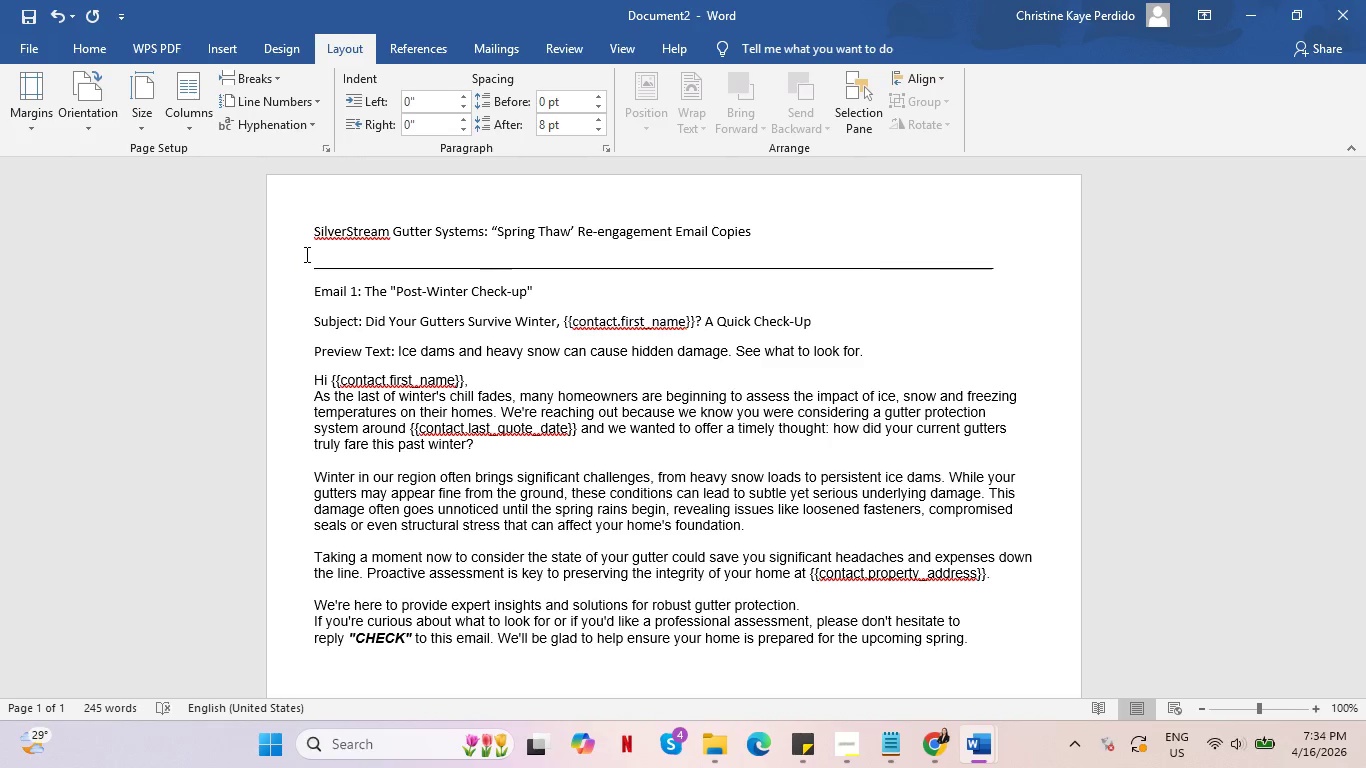 
key(Shift+Minus)
 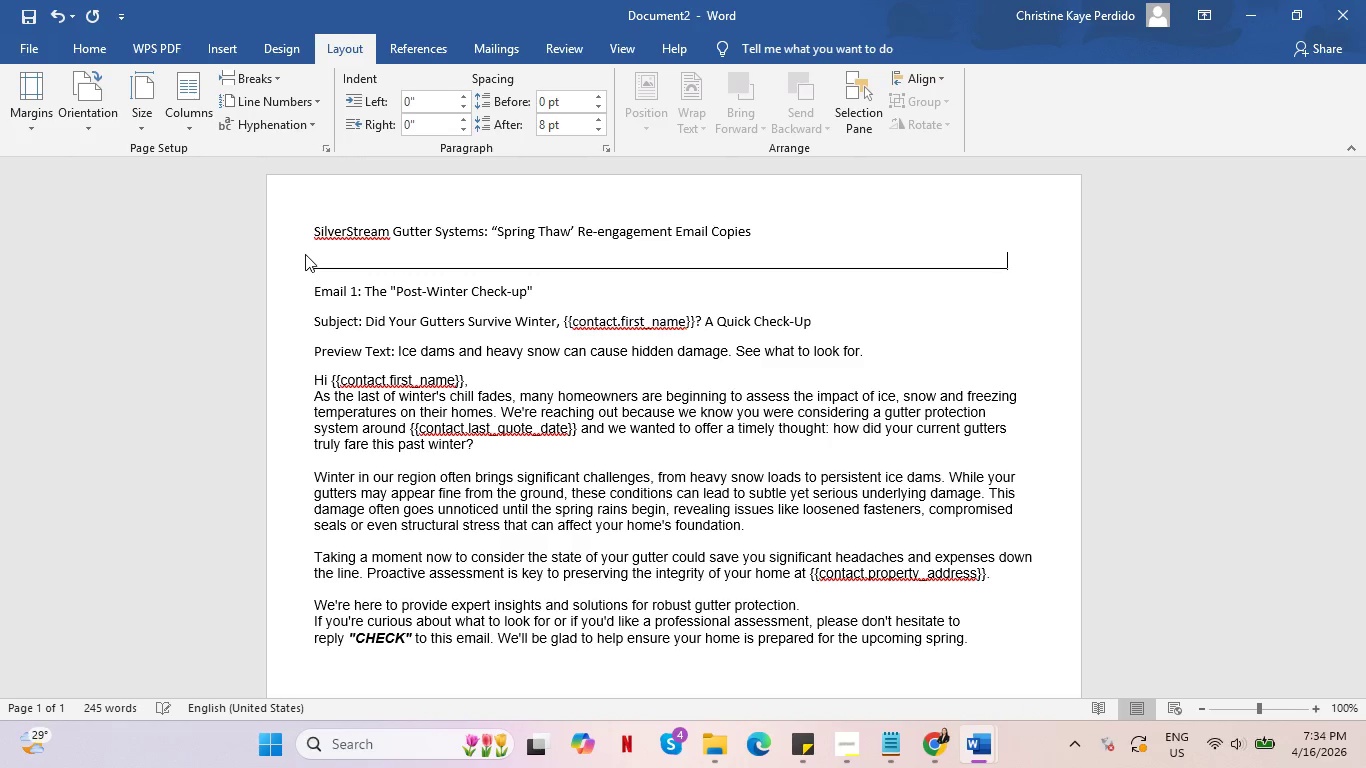 
key(Shift+Minus)
 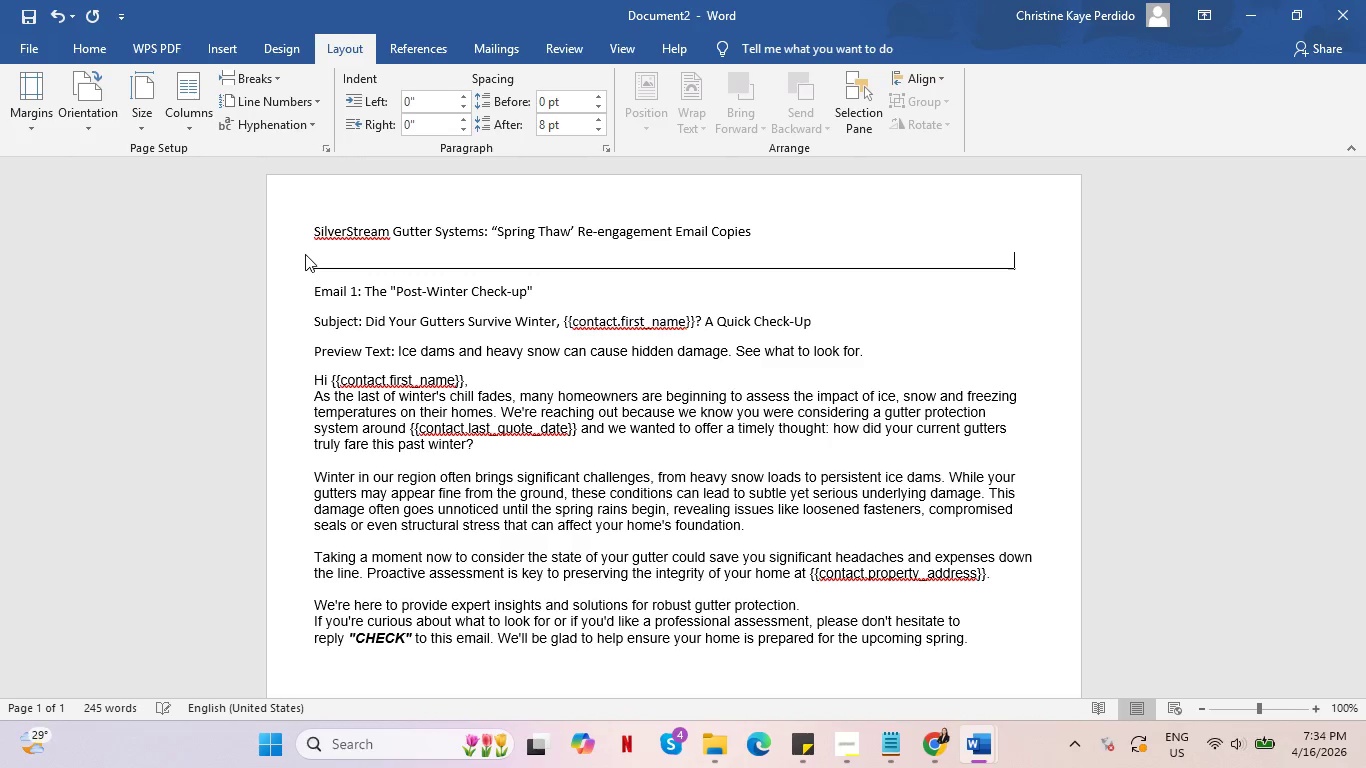 
key(Shift+Minus)
 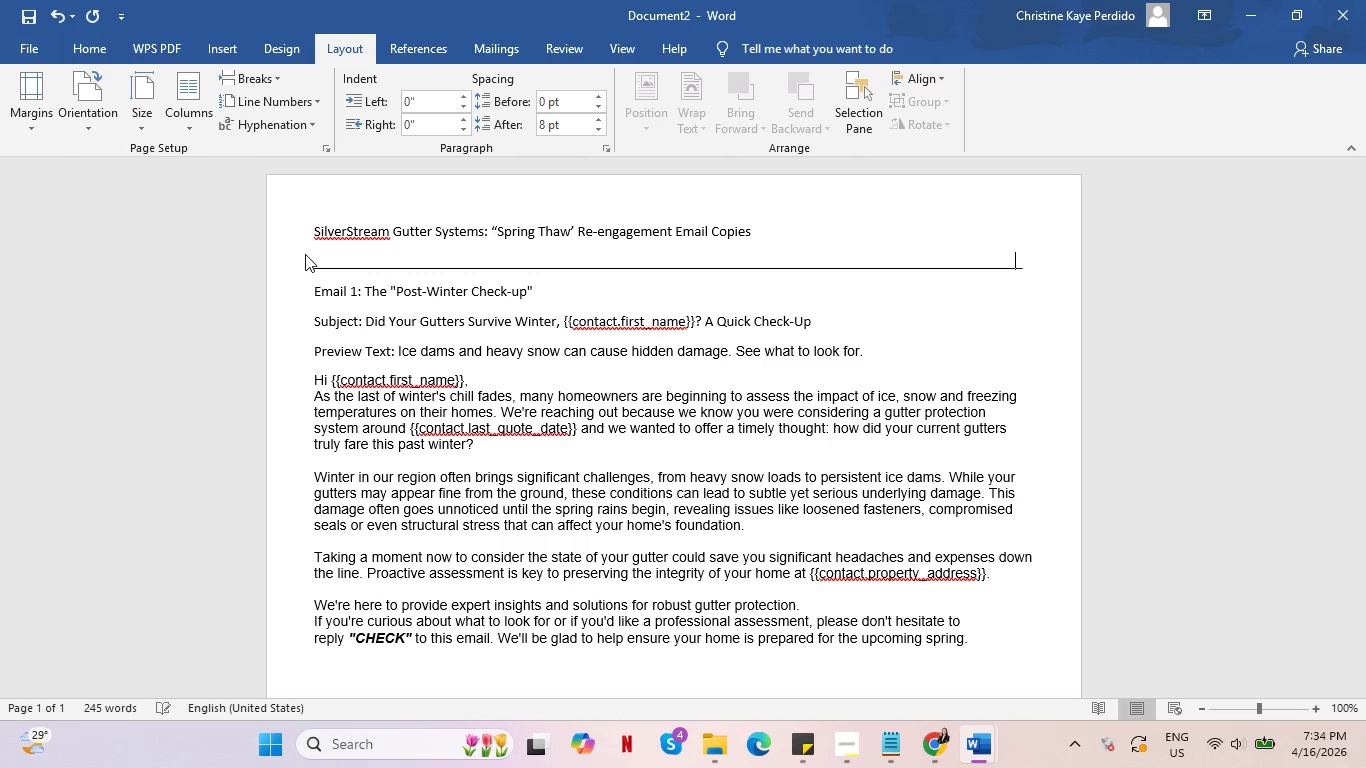 
key(Shift+Minus)
 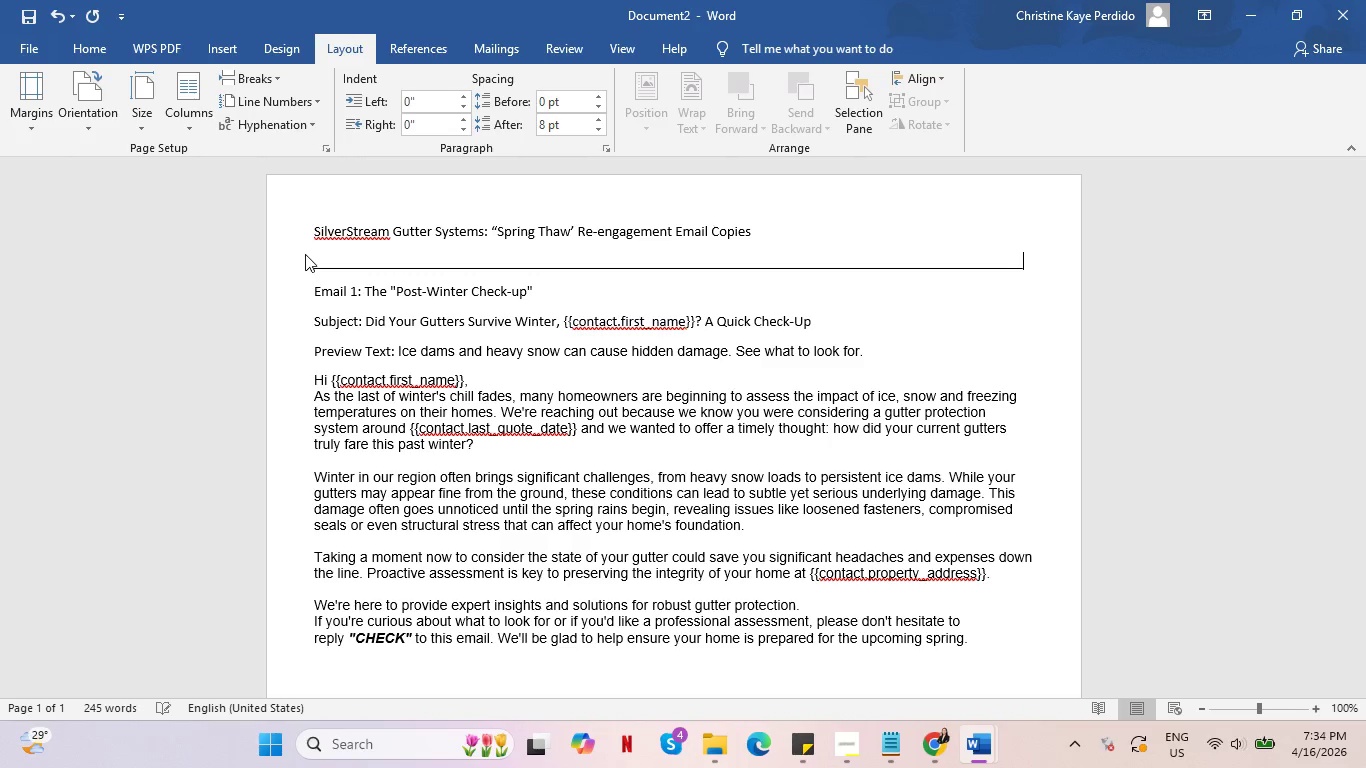 
key(Shift+Minus)
 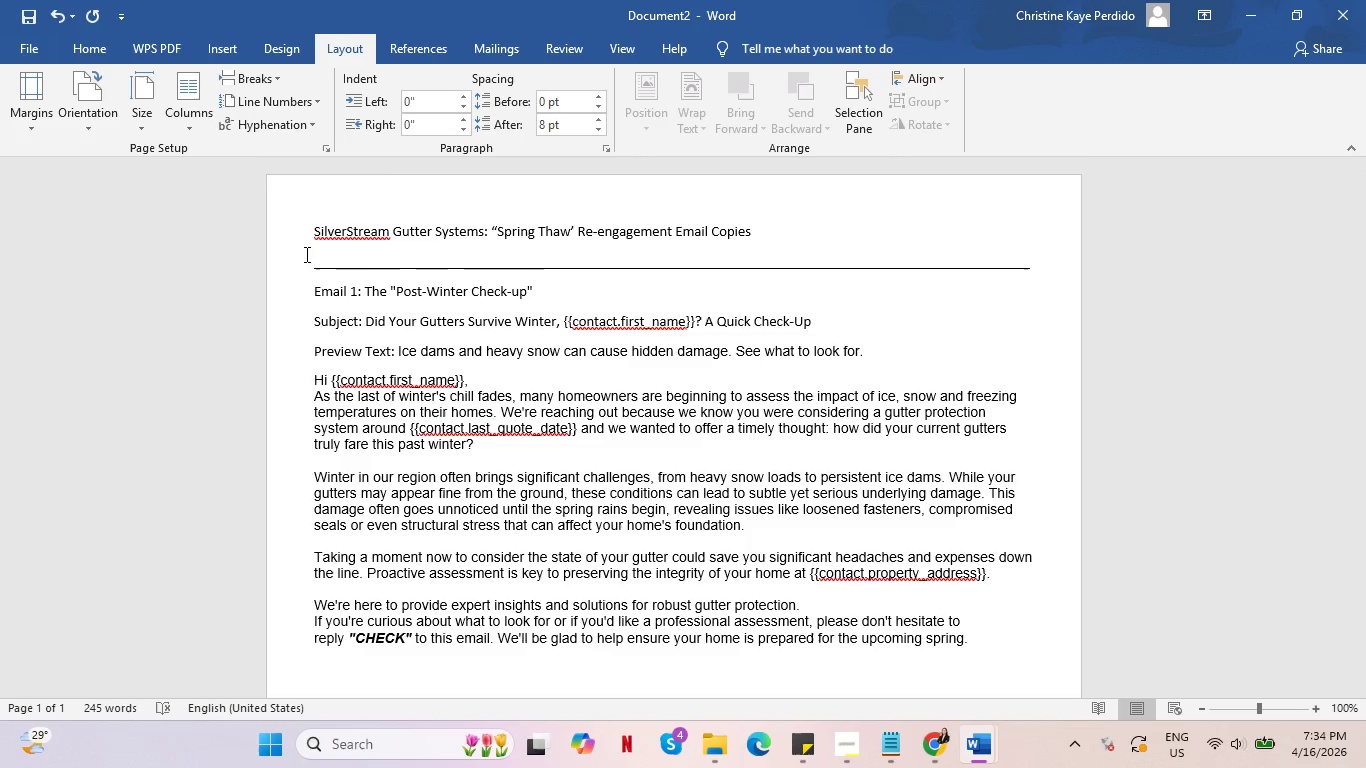 
scroll: coordinate [252, 353], scroll_direction: down, amount: 4.0
 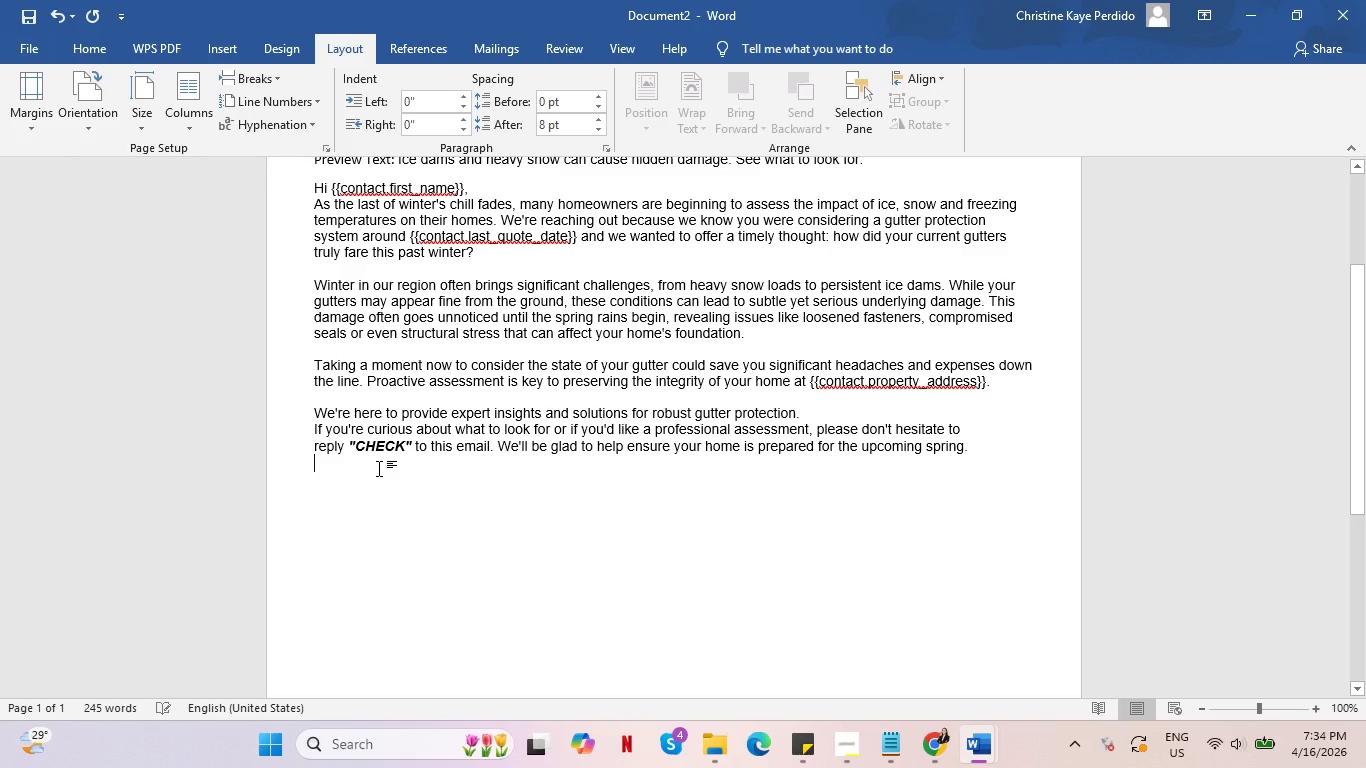 
hold_key(key=Minus, duration=1.52)
 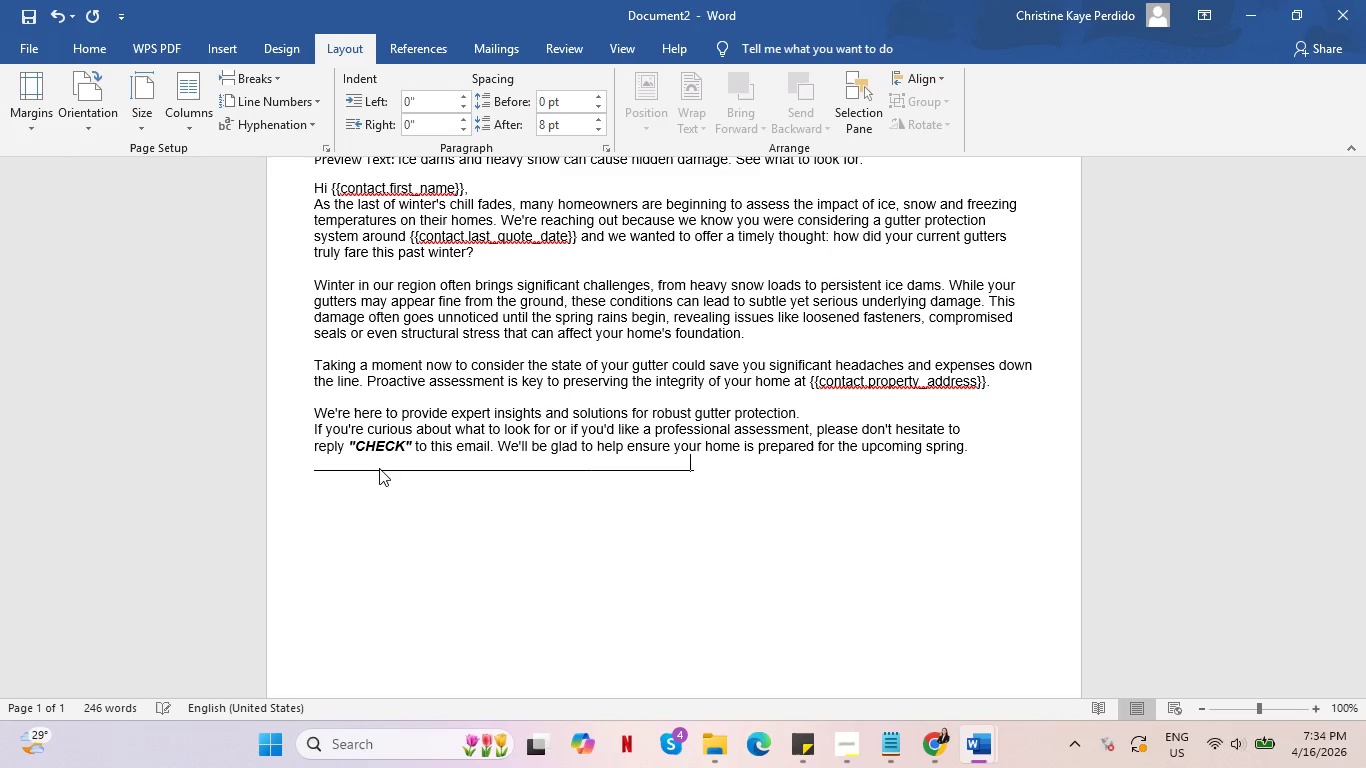 
hold_key(key=Minus, duration=1.5)
 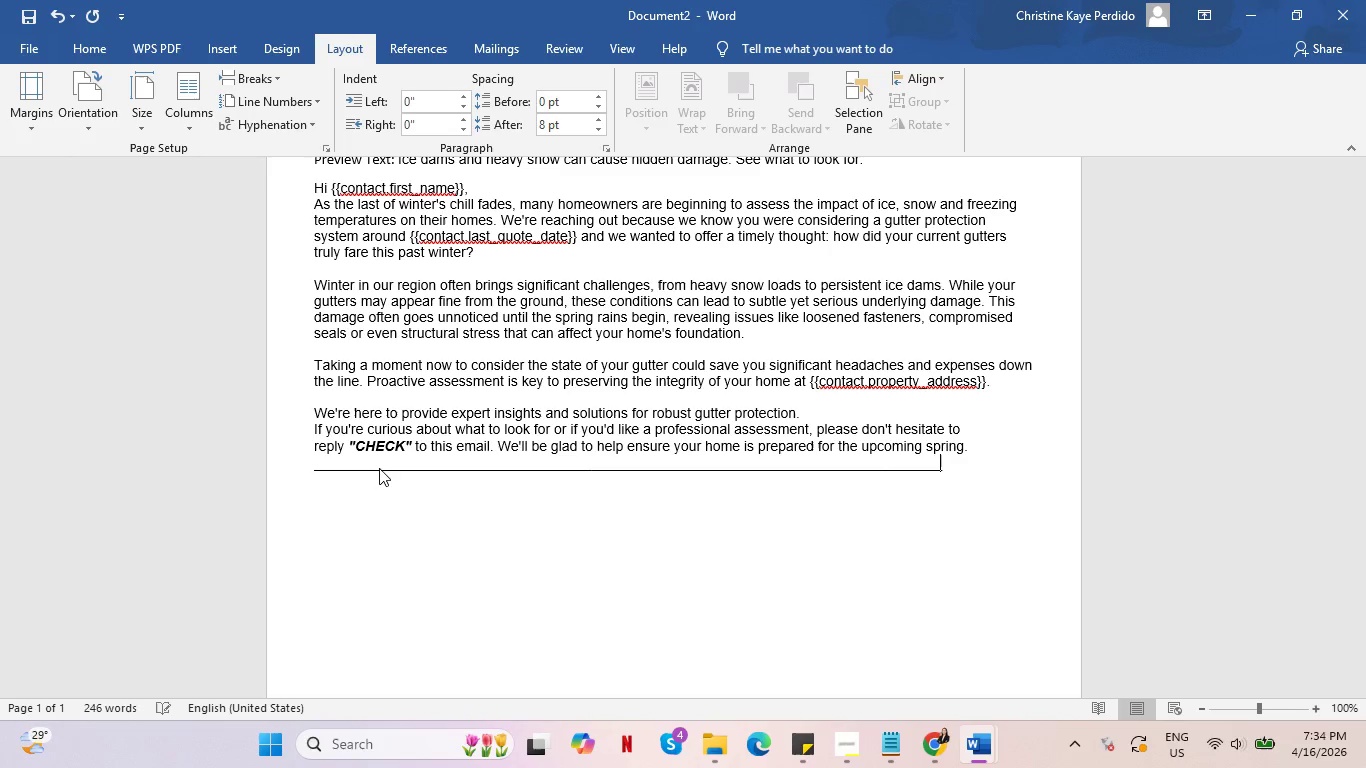 
key(Shift+Minus)
 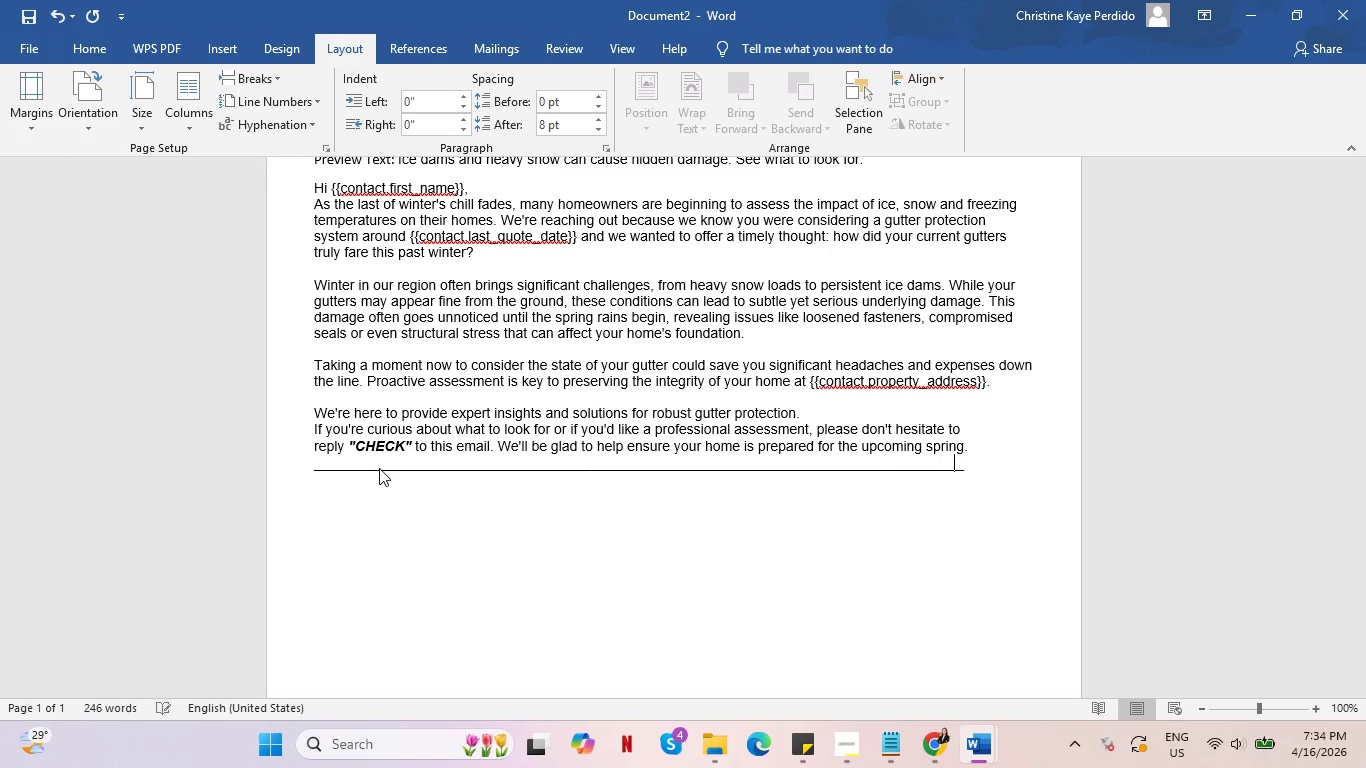 
key(Shift+Minus)
 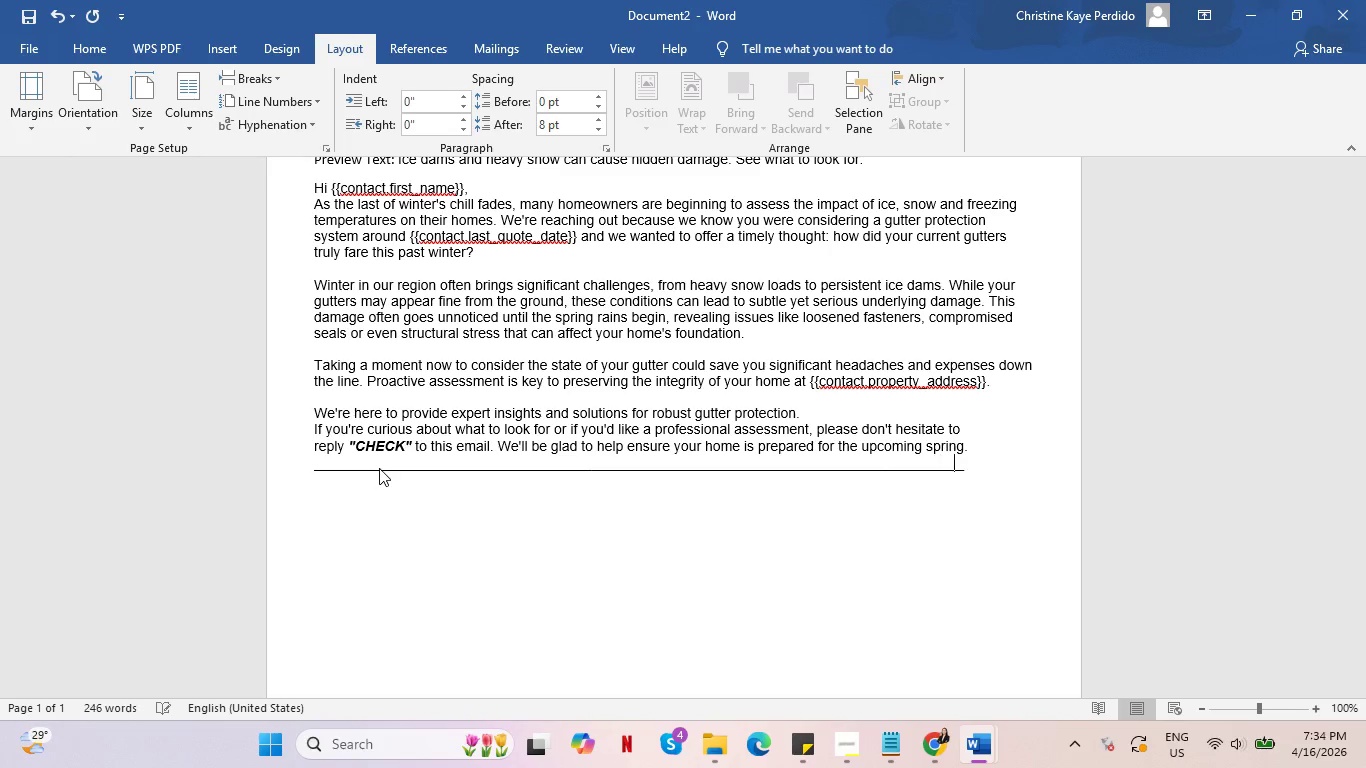 
key(Shift+Minus)
 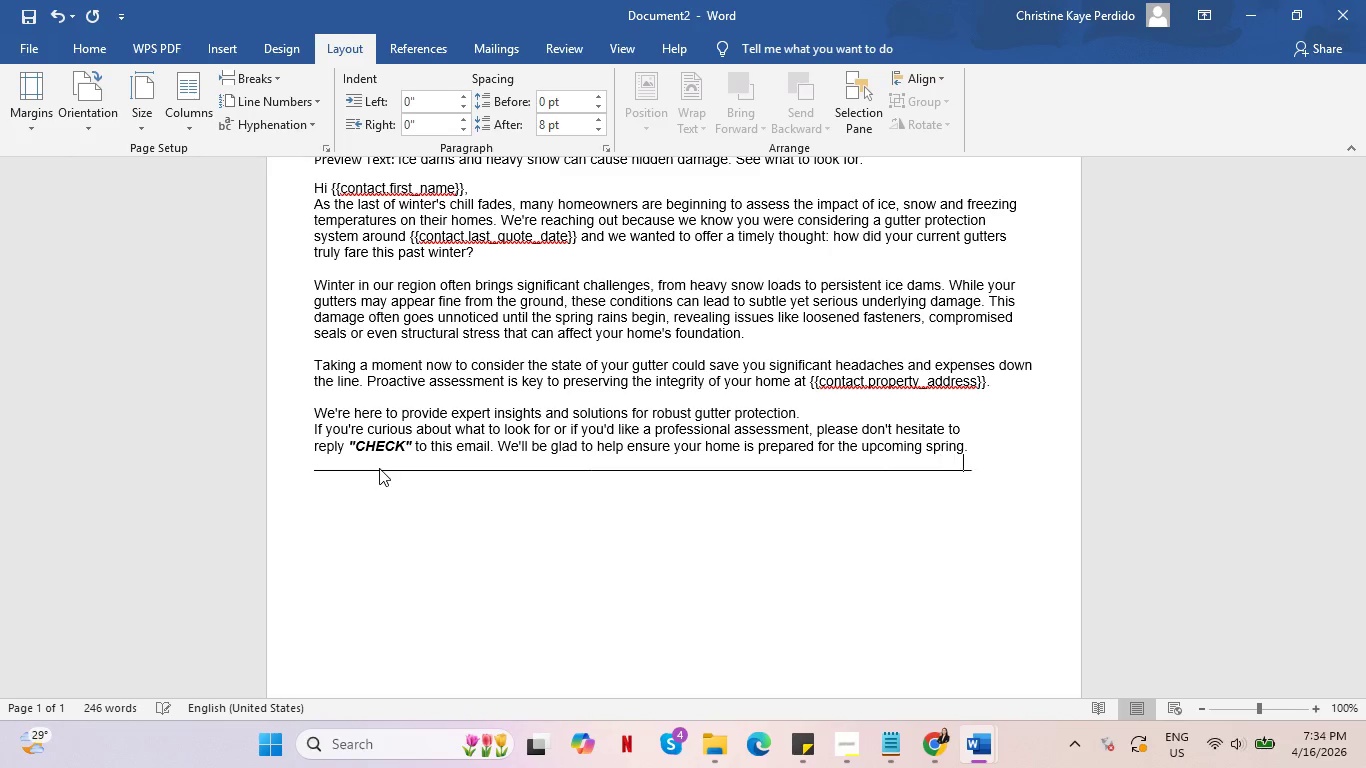 
key(Shift+Minus)
 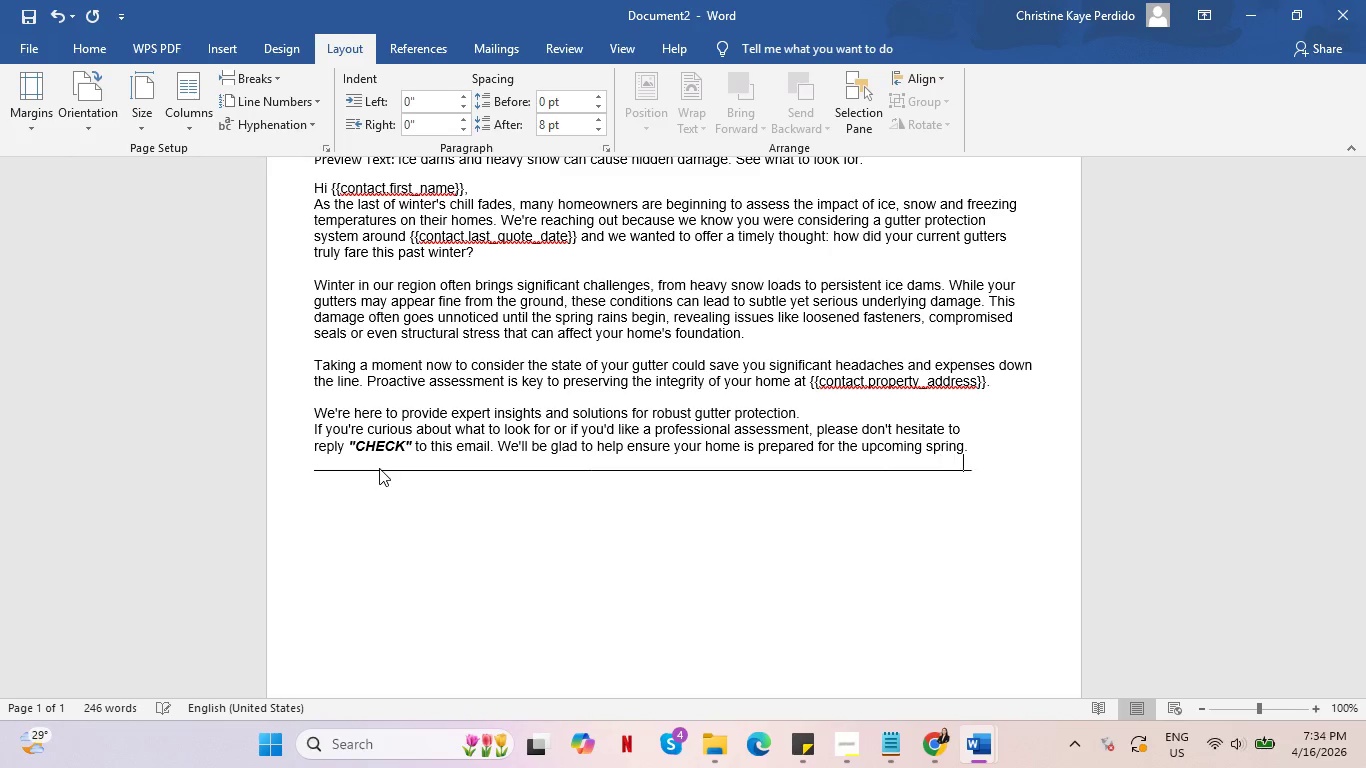 
key(Shift+Minus)